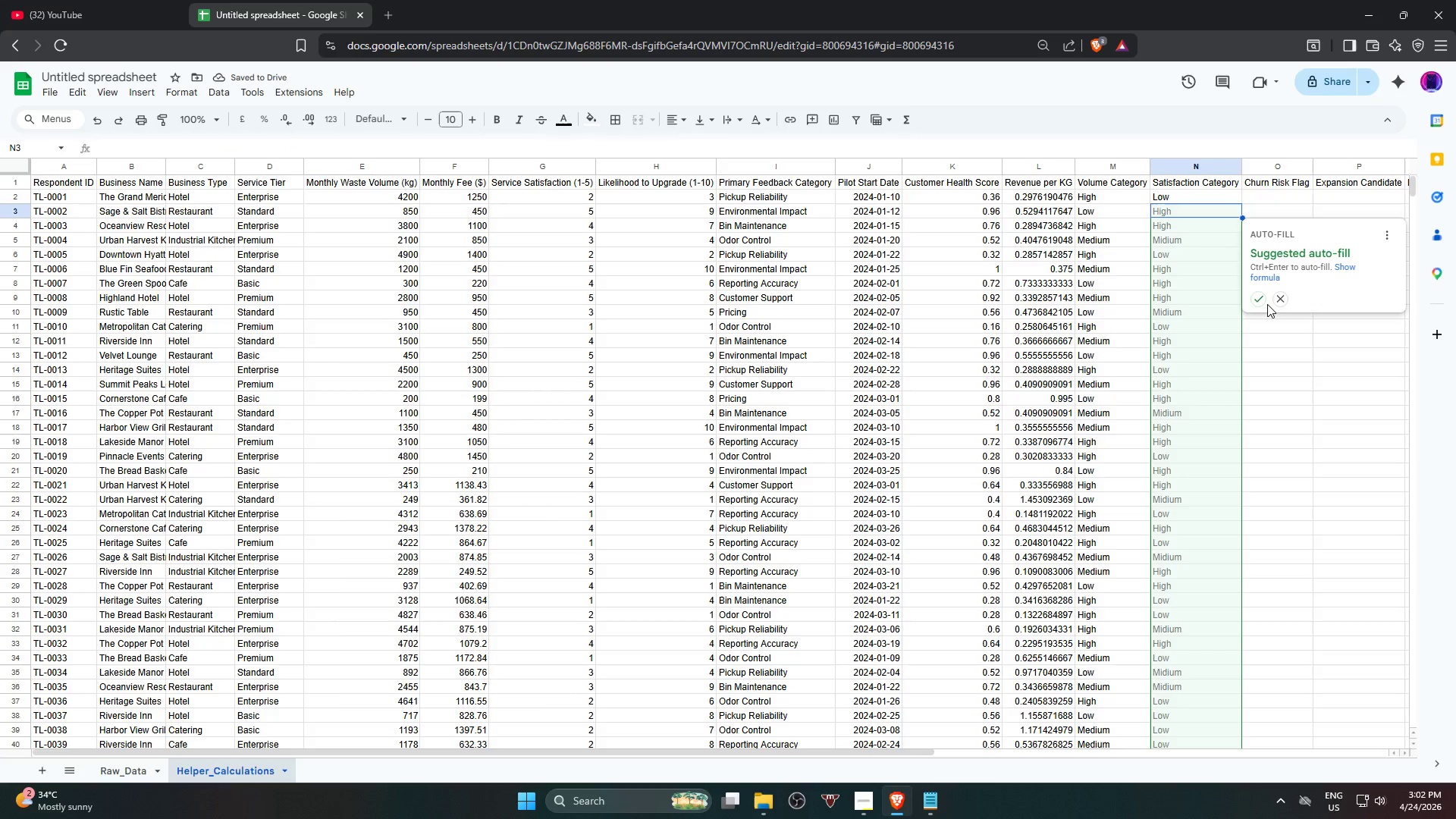 
left_click([1259, 301])
 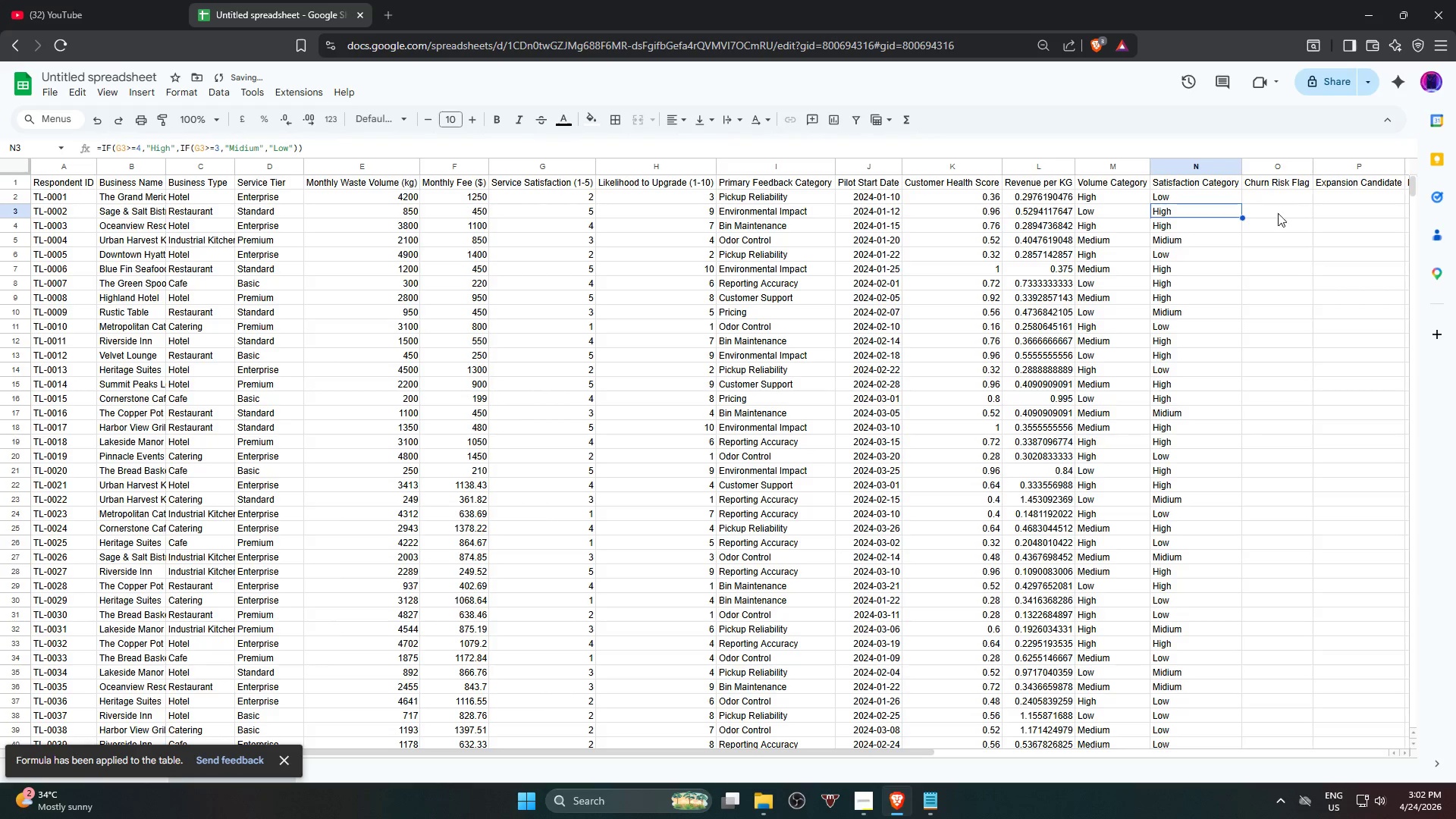 
left_click([1263, 201])
 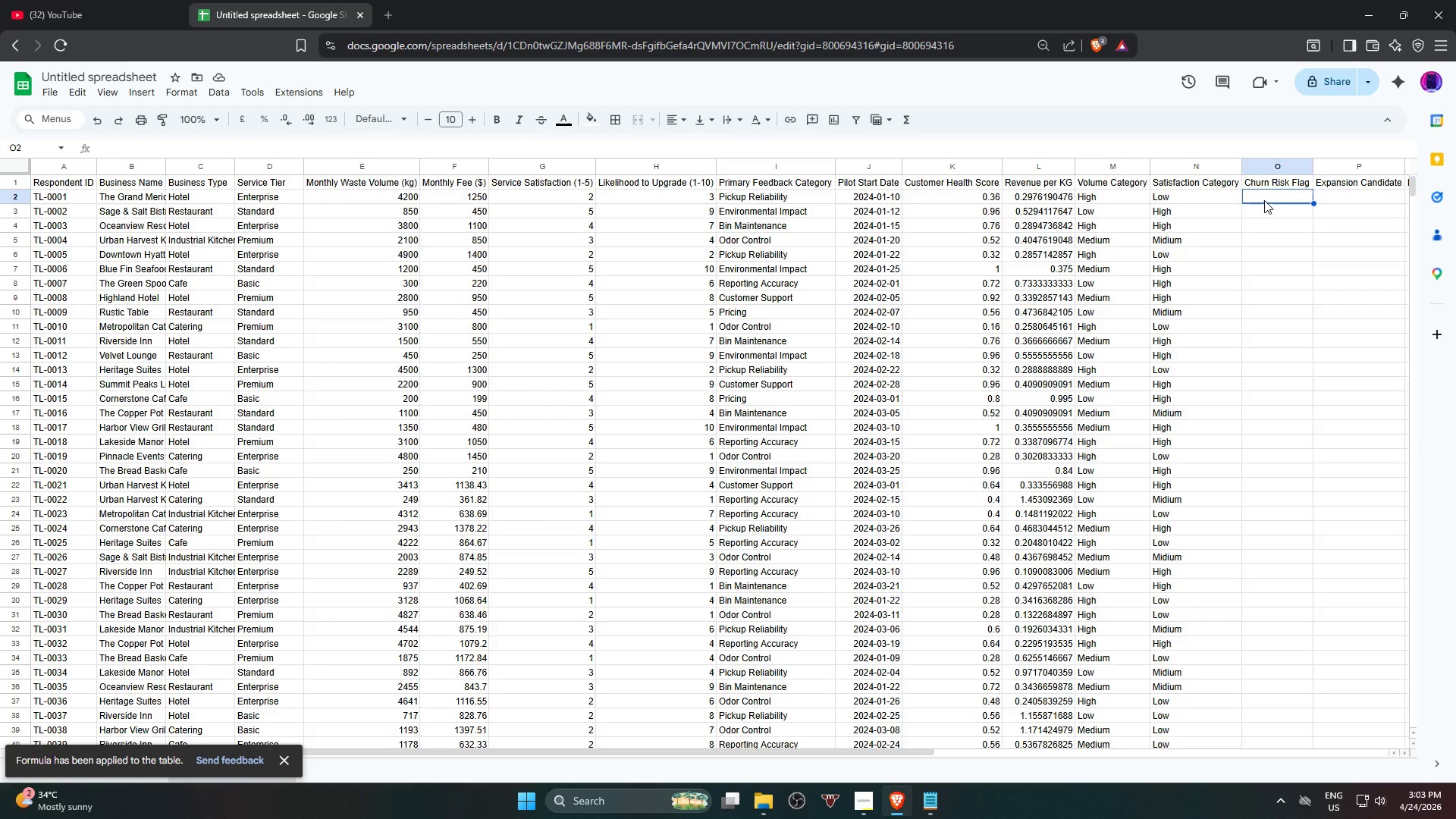 
wait(5.48)
 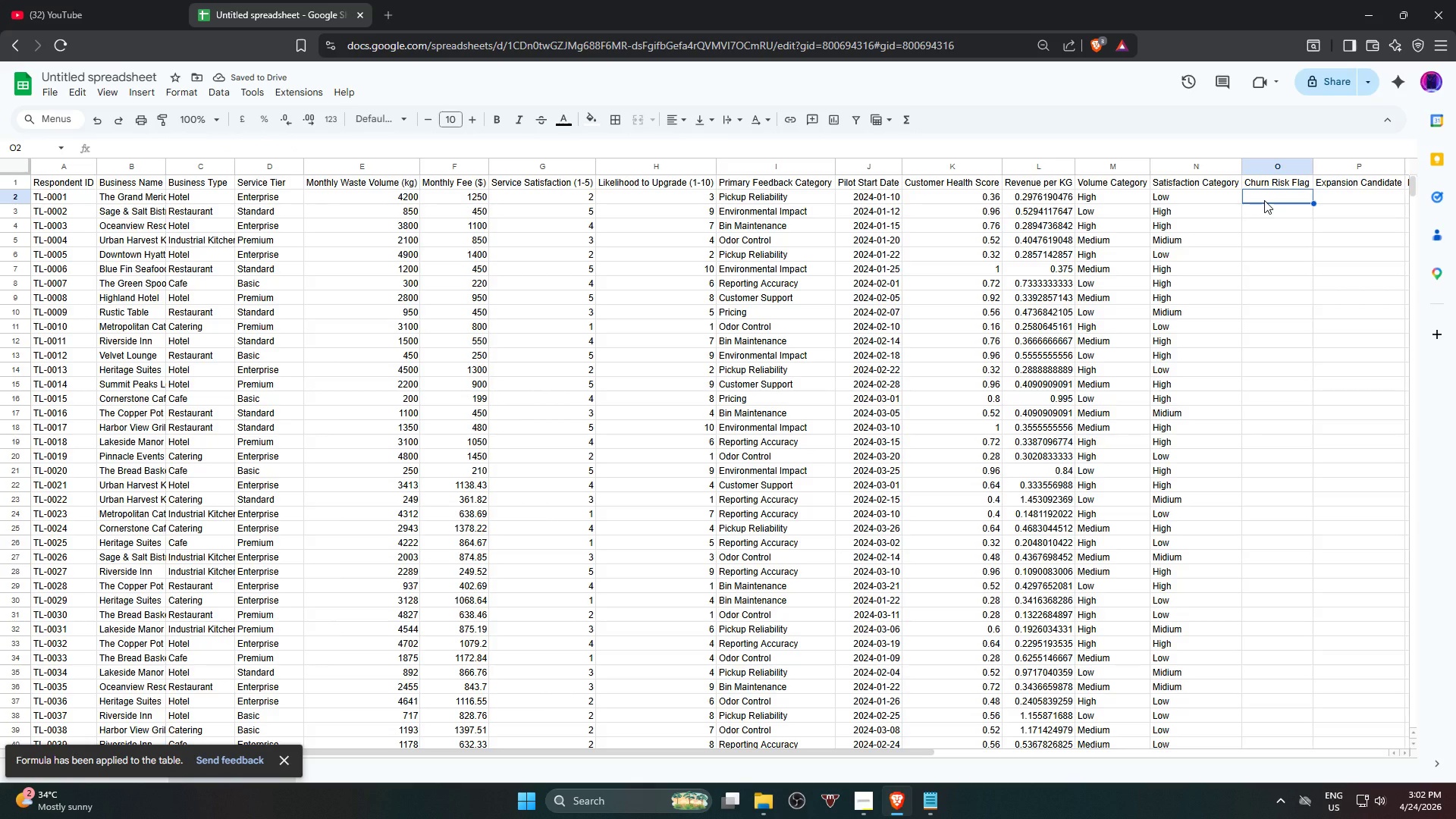 
type(=if)
 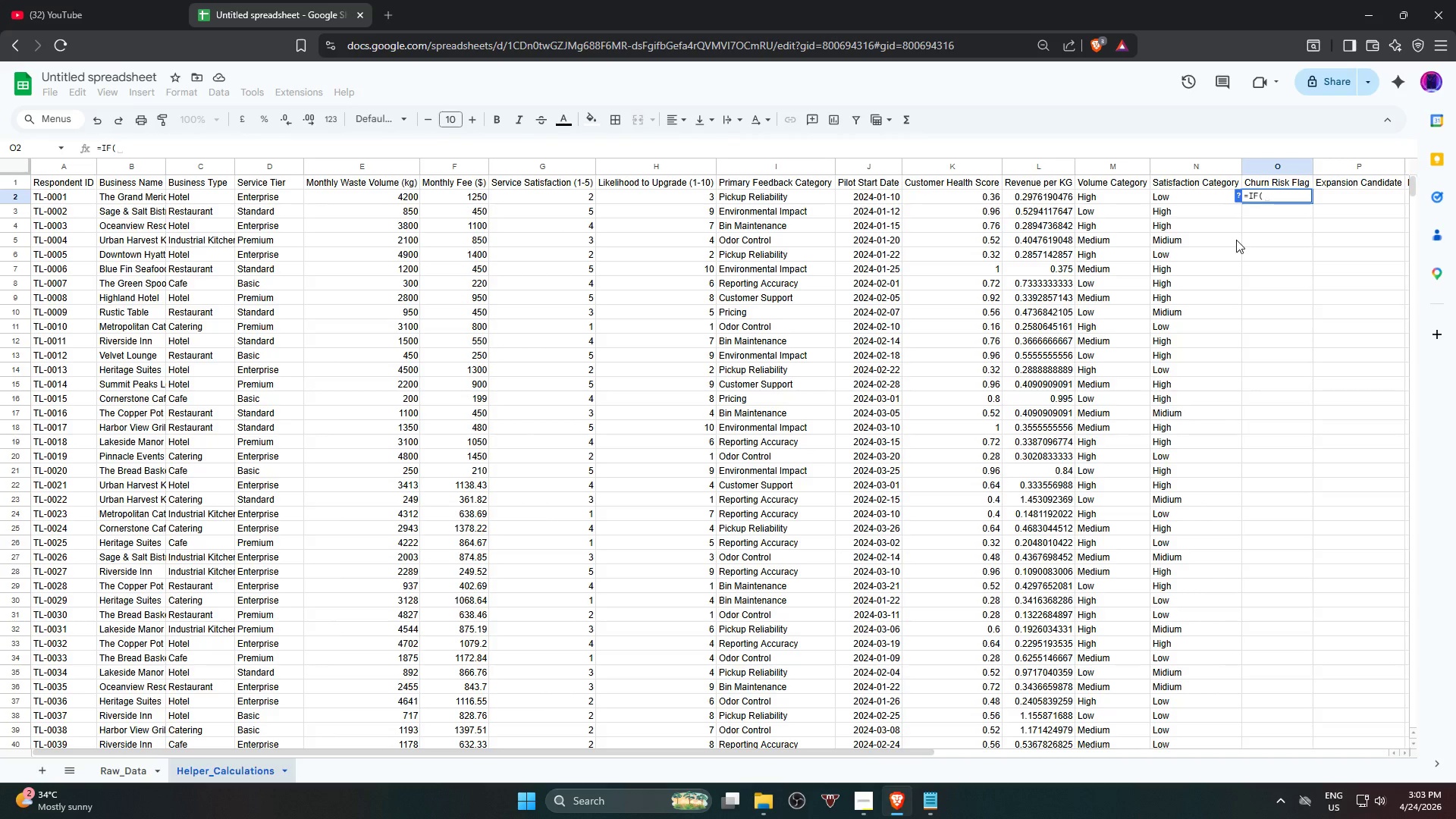 
type(and)
 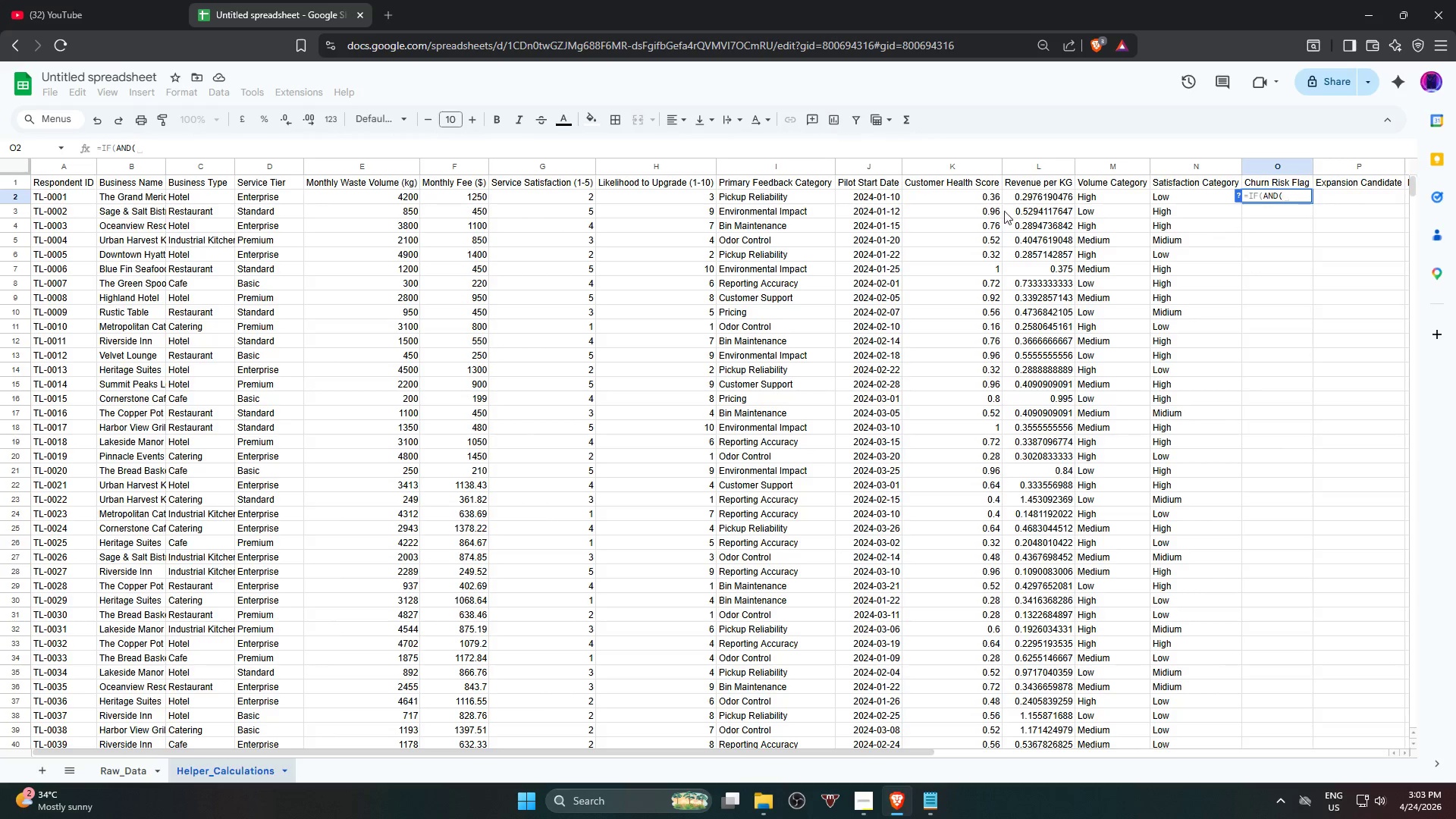 
left_click([544, 196])
 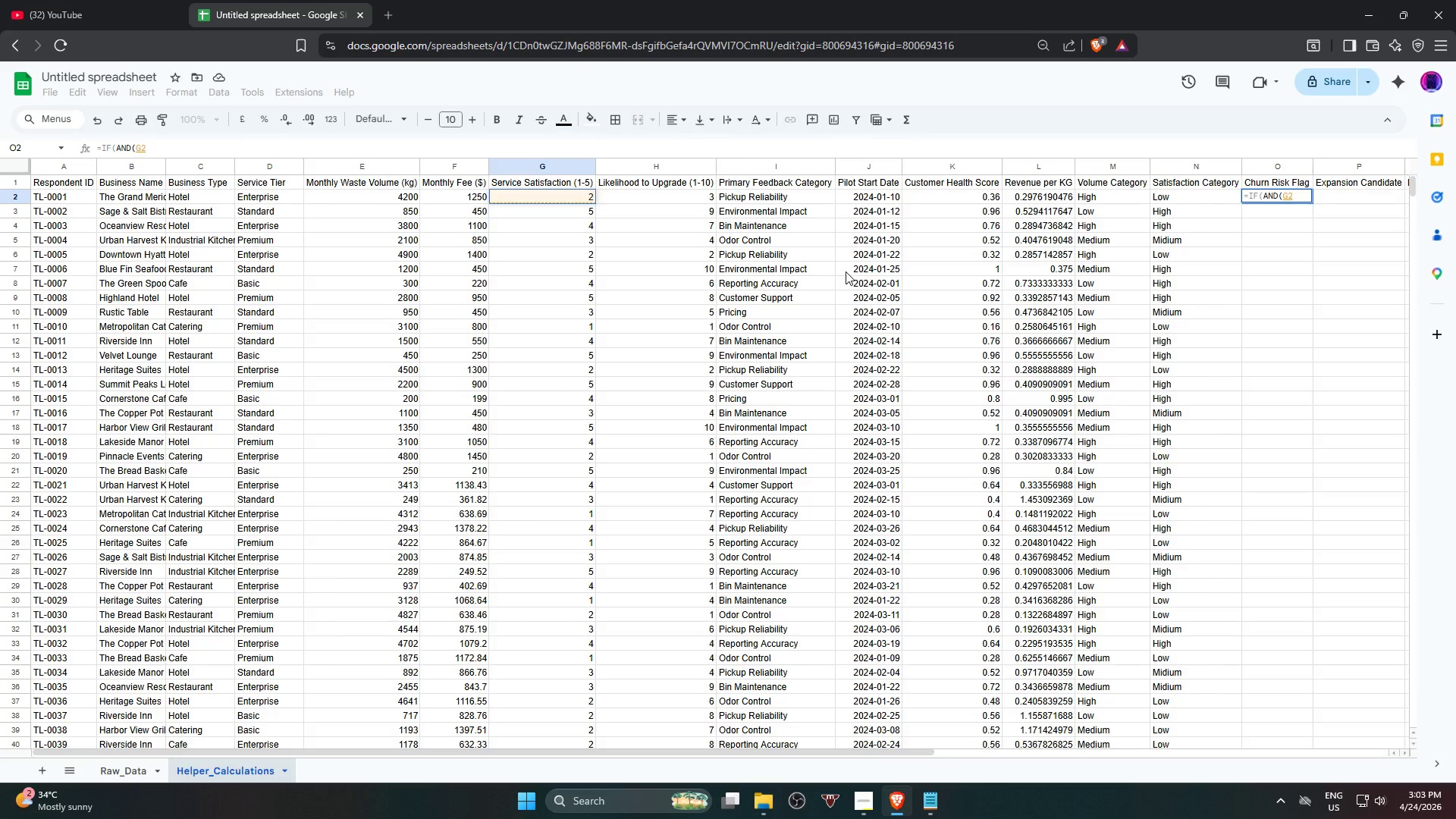 
key(Shift+Comma)
 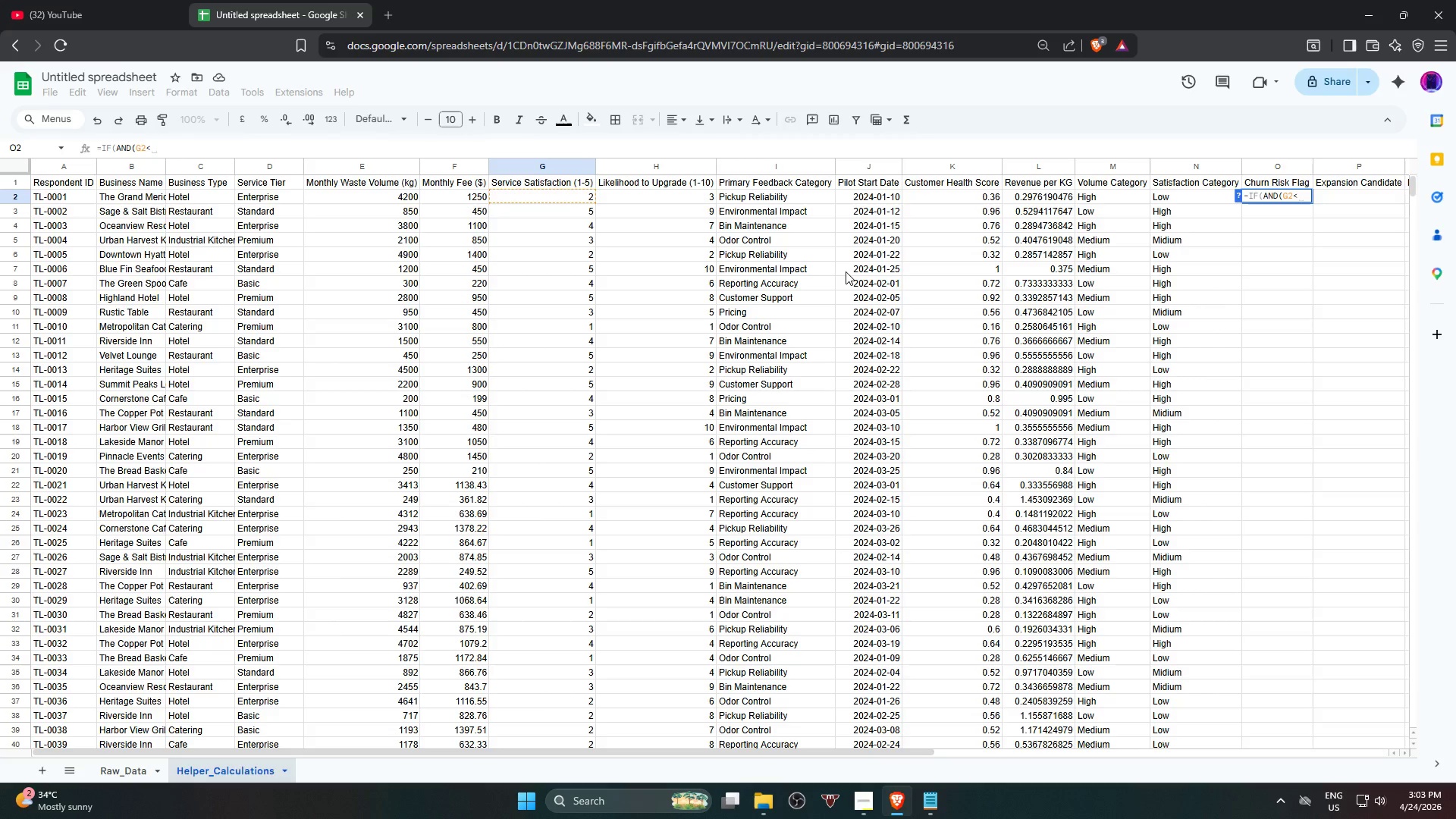 
key(Equal)
 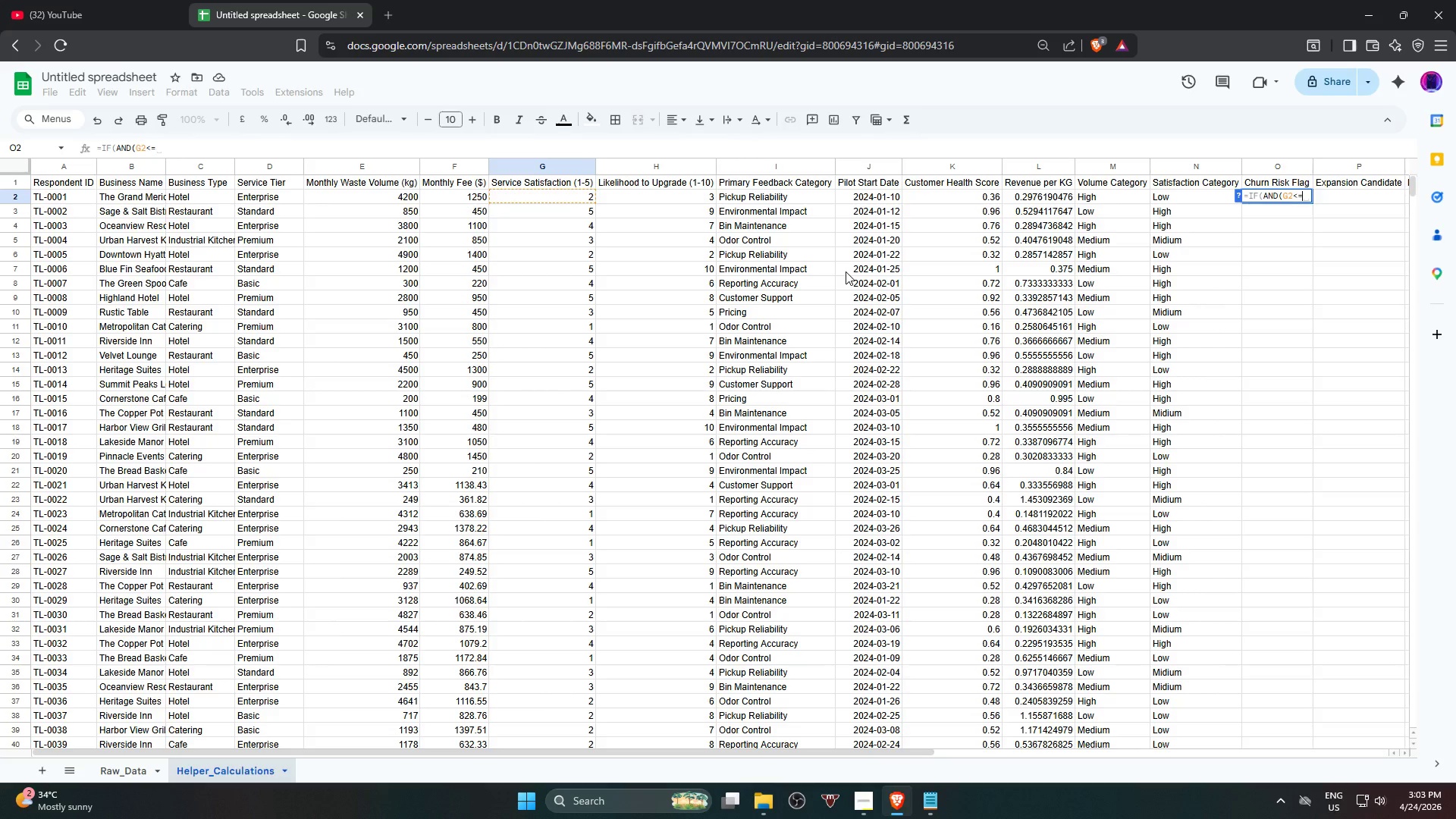 
key(2)
 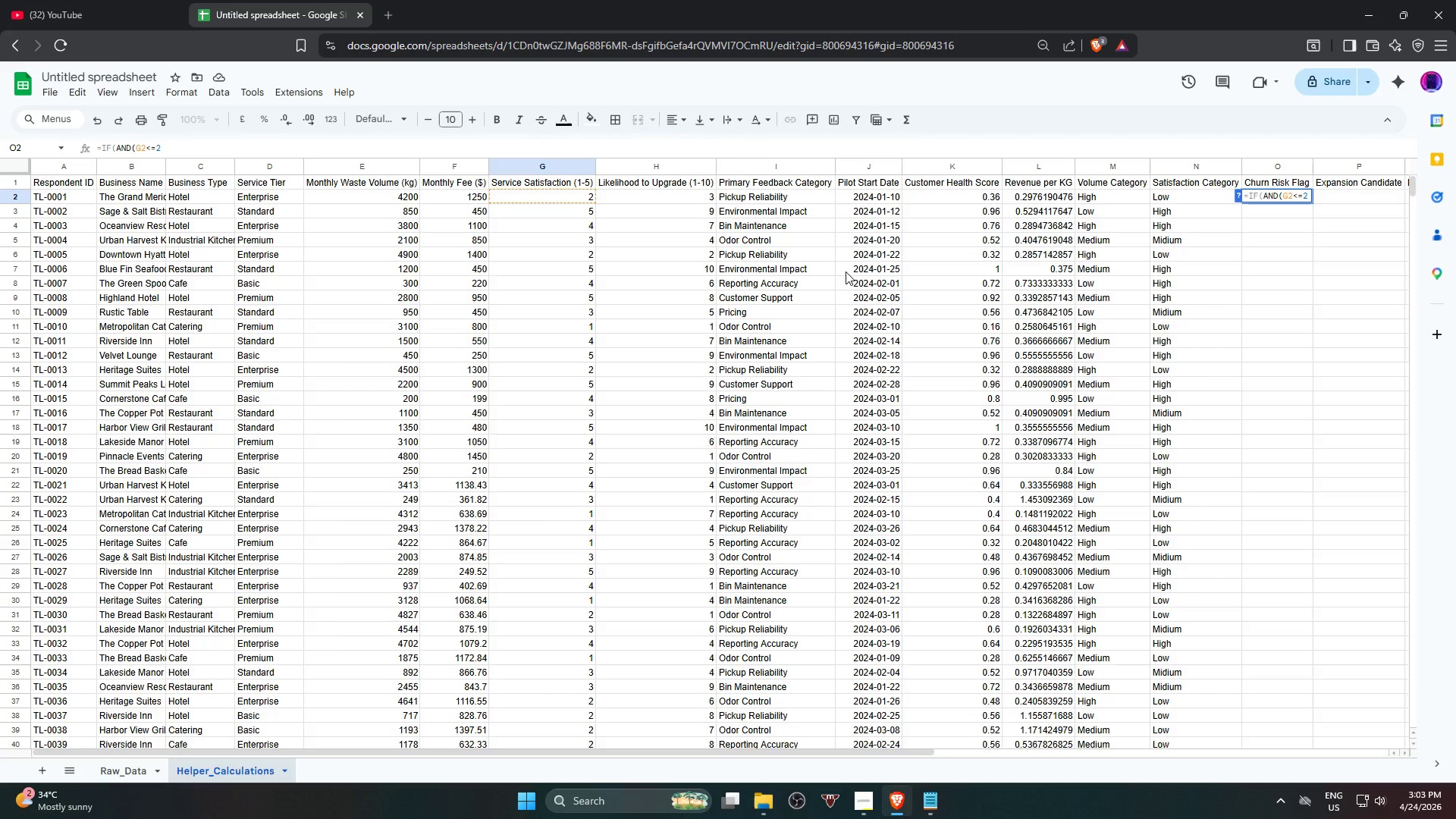 
key(Comma)
 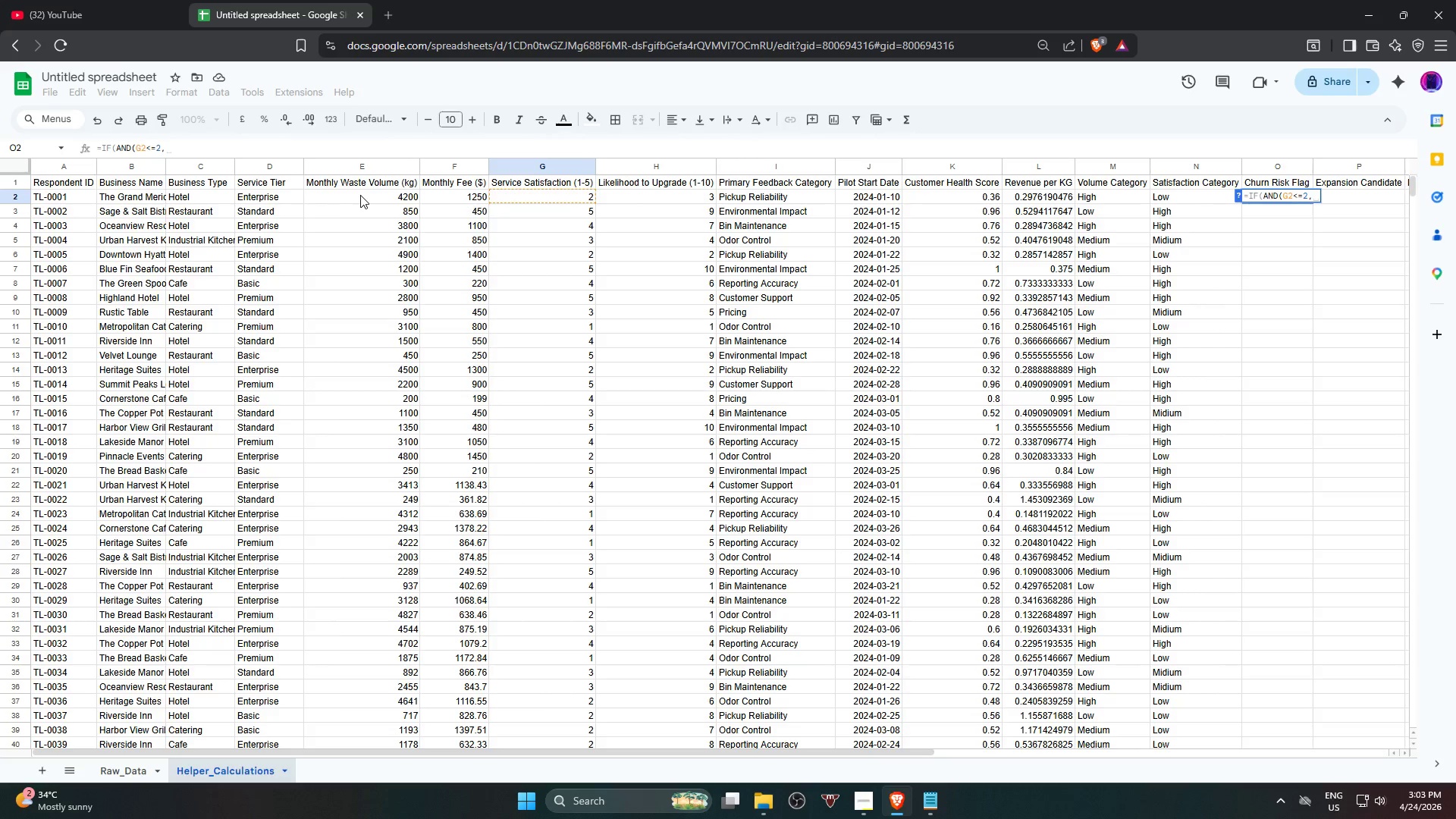 
left_click([360, 195])
 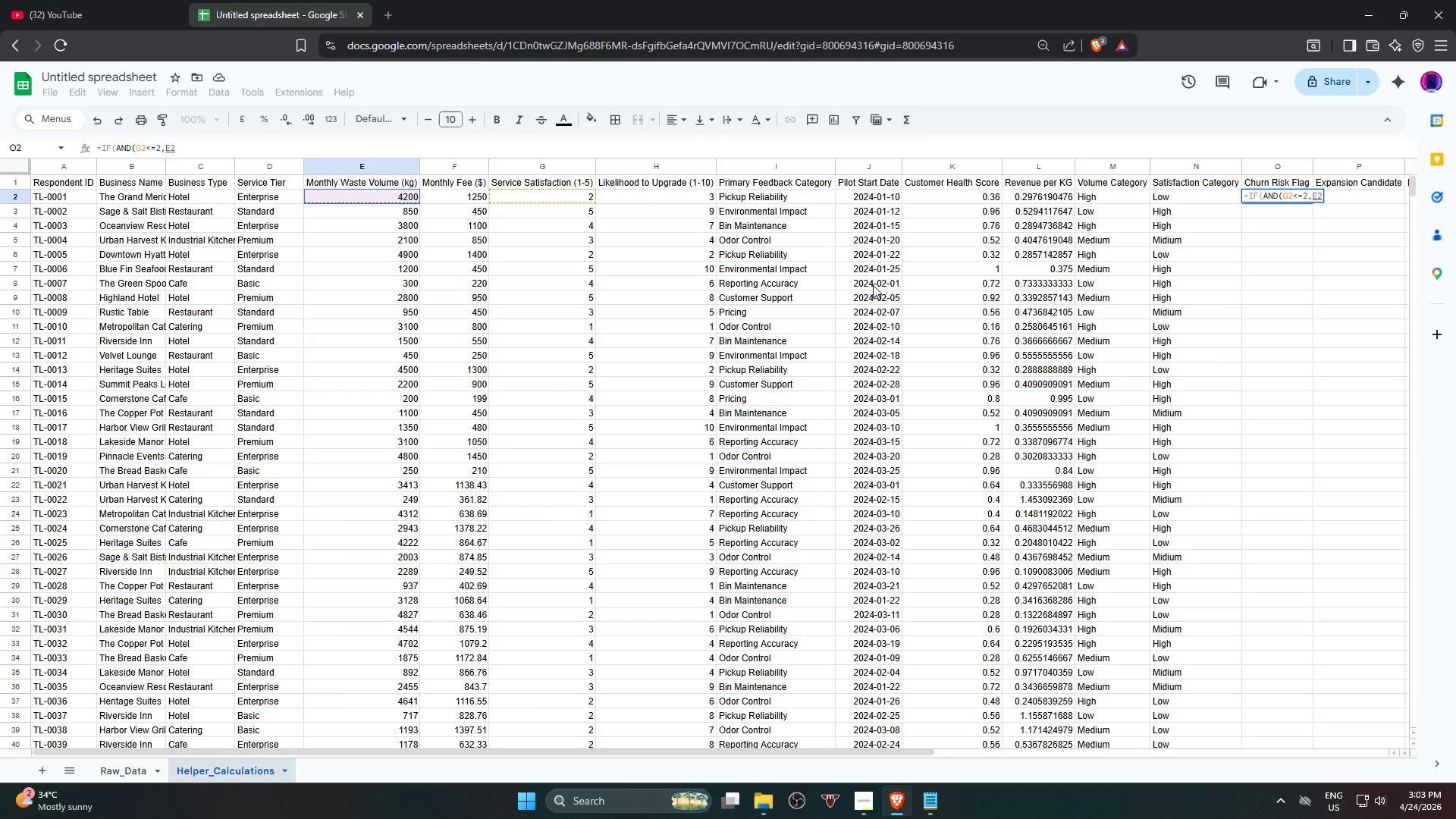 
type(>3000),"Chi)
key(Backspace)
type(urn Risk,")
key(Backspace)
key(Backspace)
type(",""))
 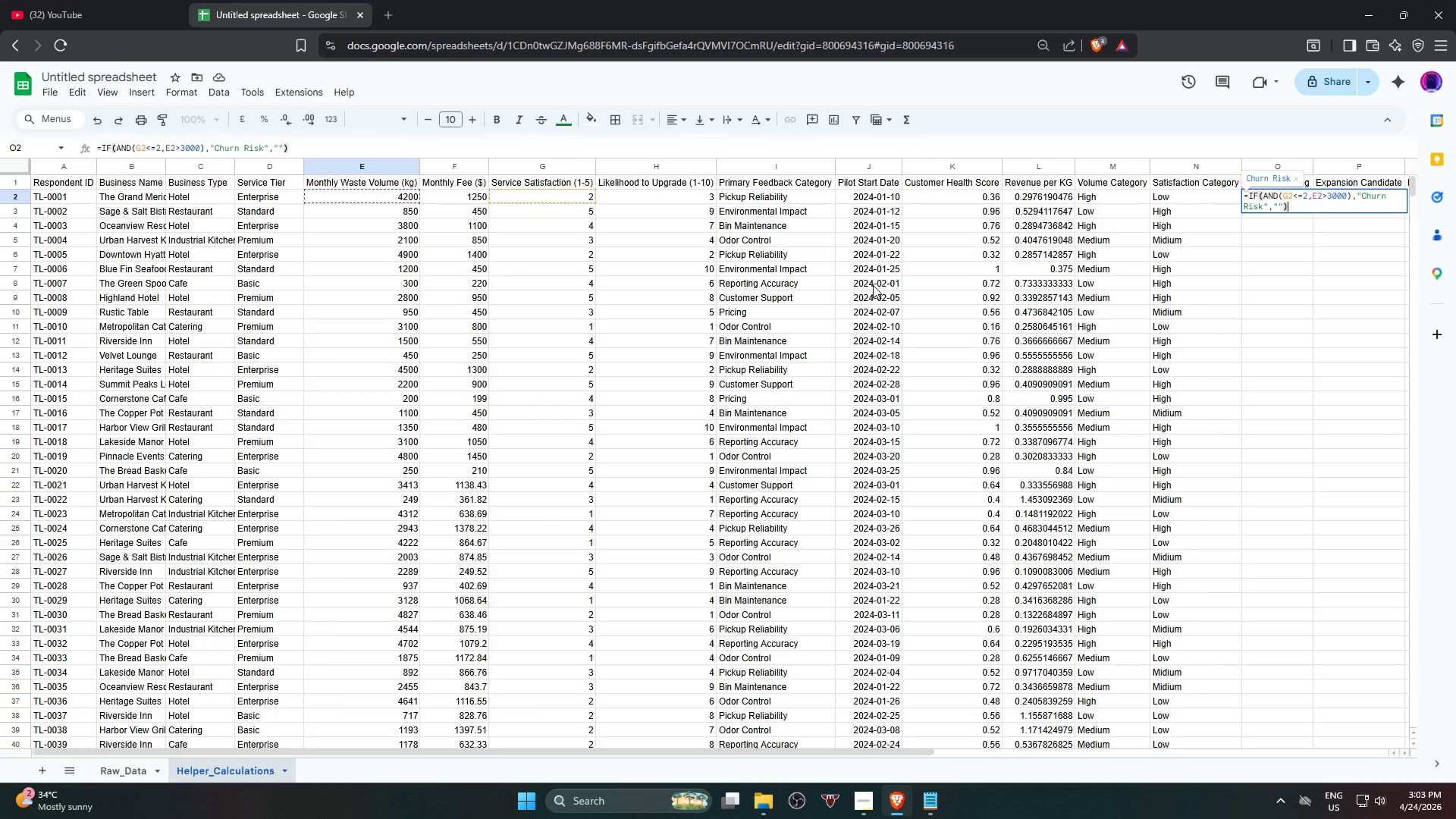 
wait(18.89)
 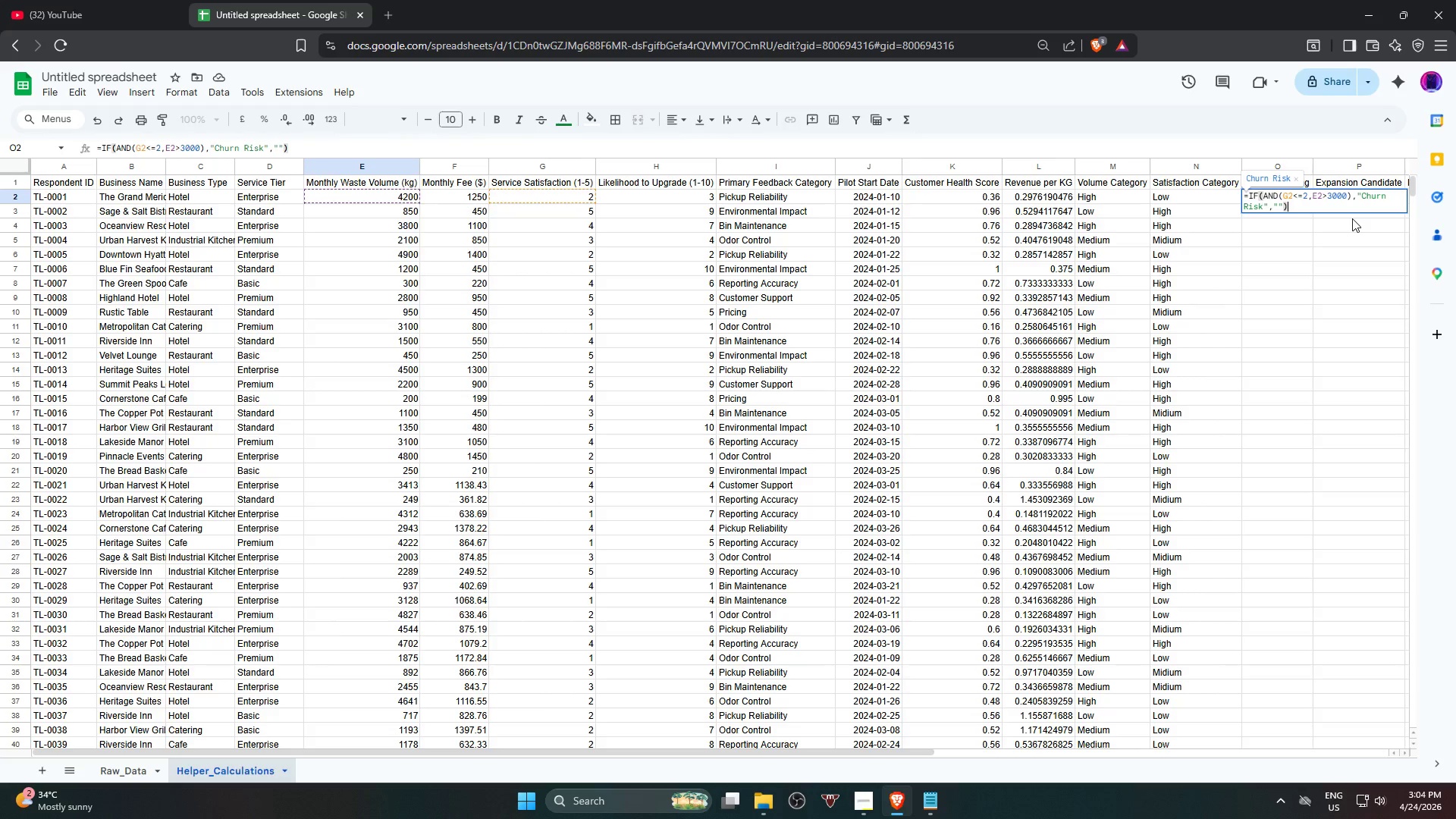 
key(NumpadEnter)
 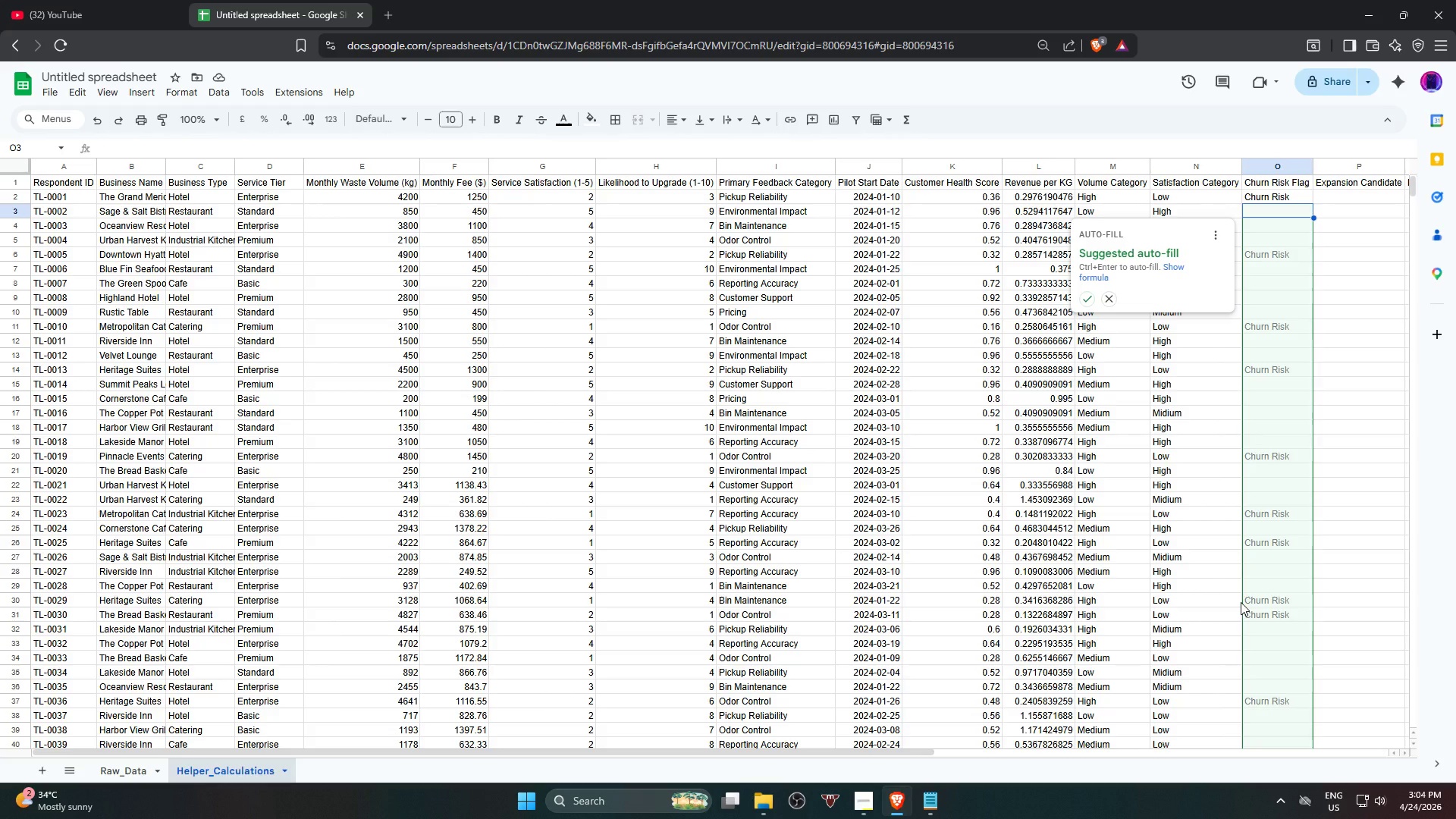 
wait(7.55)
 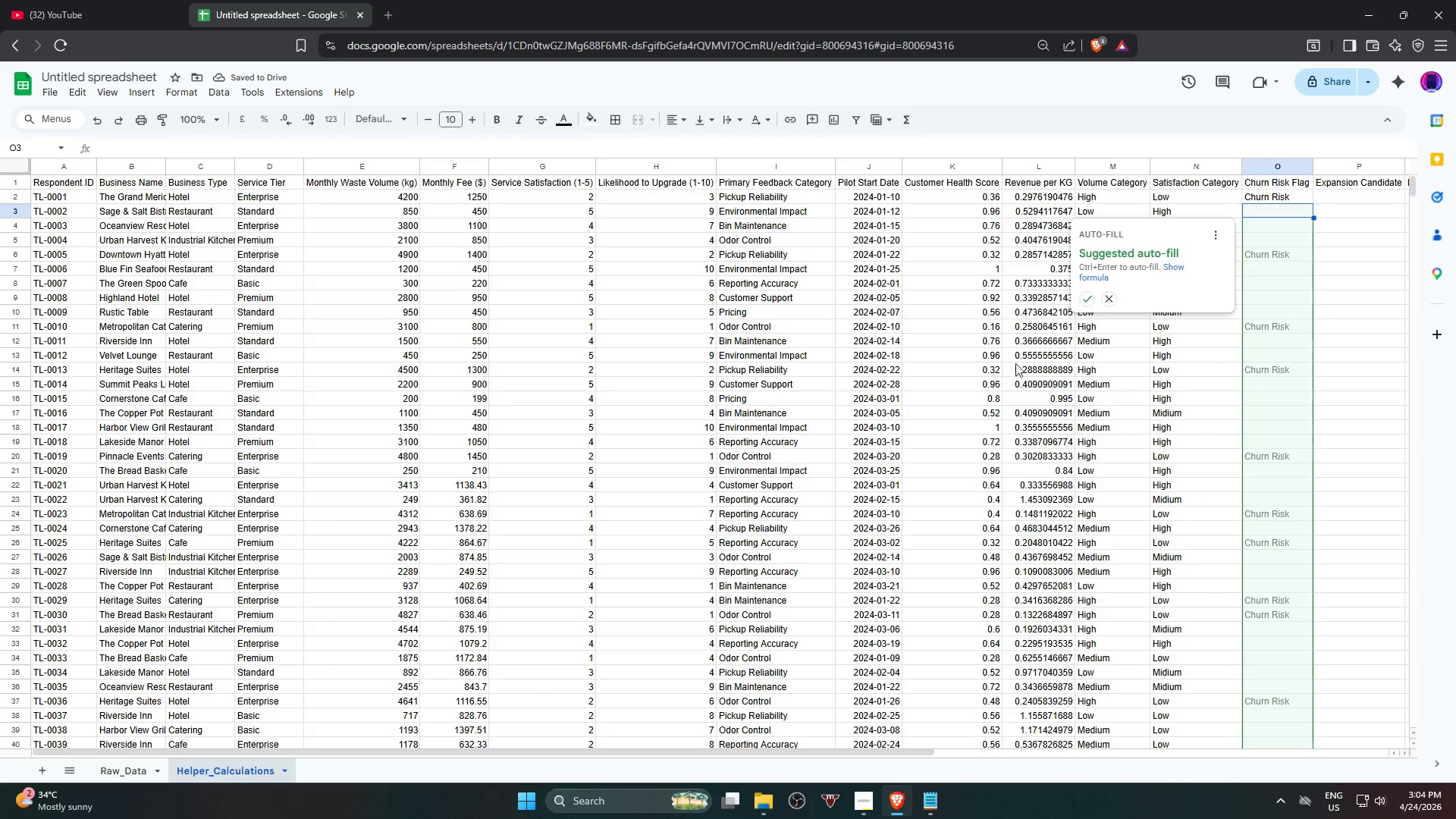 
scroll: coordinate [1223, 604], scroll_direction: down, amount: 17.0
 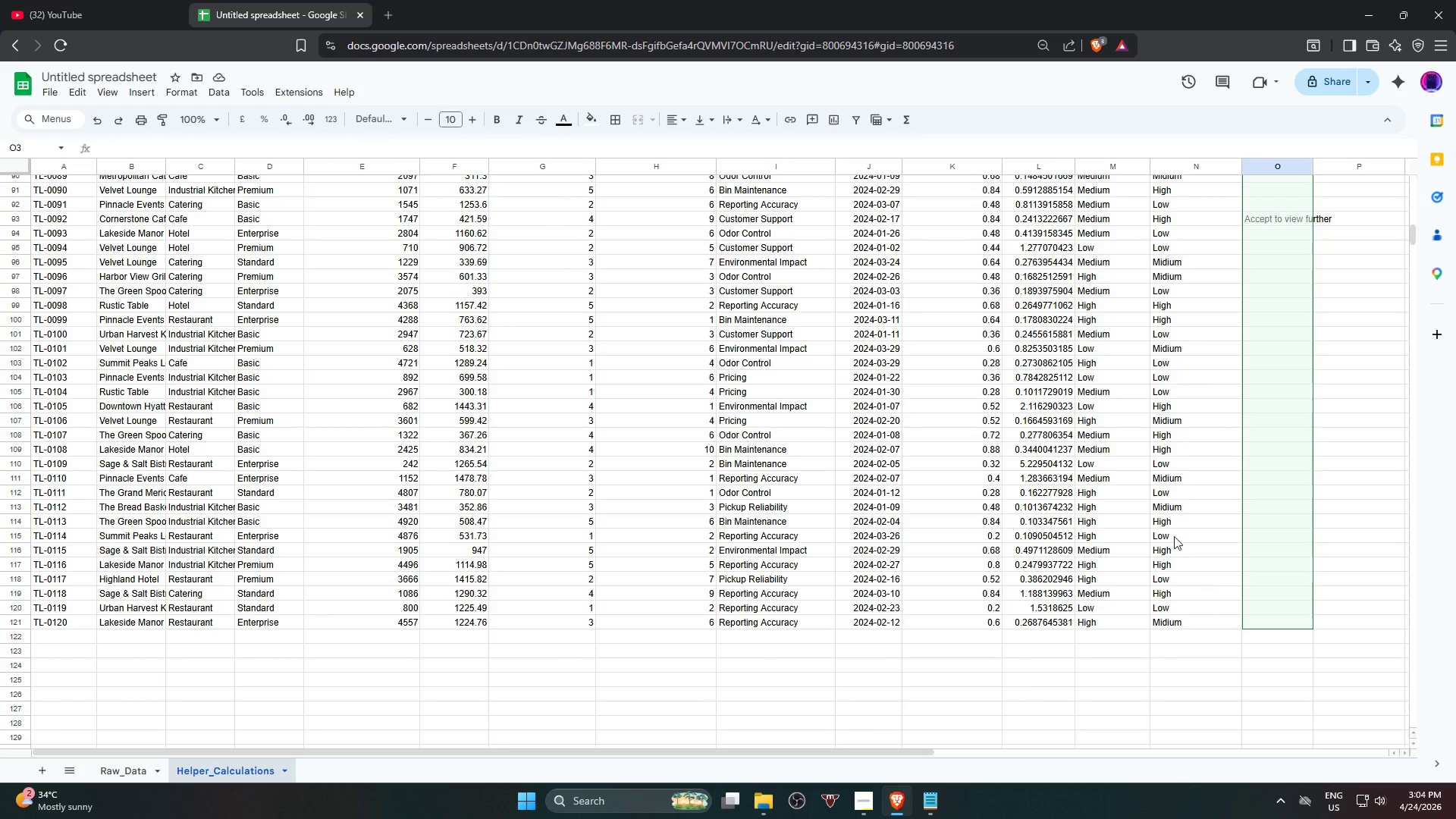 
scroll: coordinate [1165, 399], scroll_direction: up, amount: 20.0
 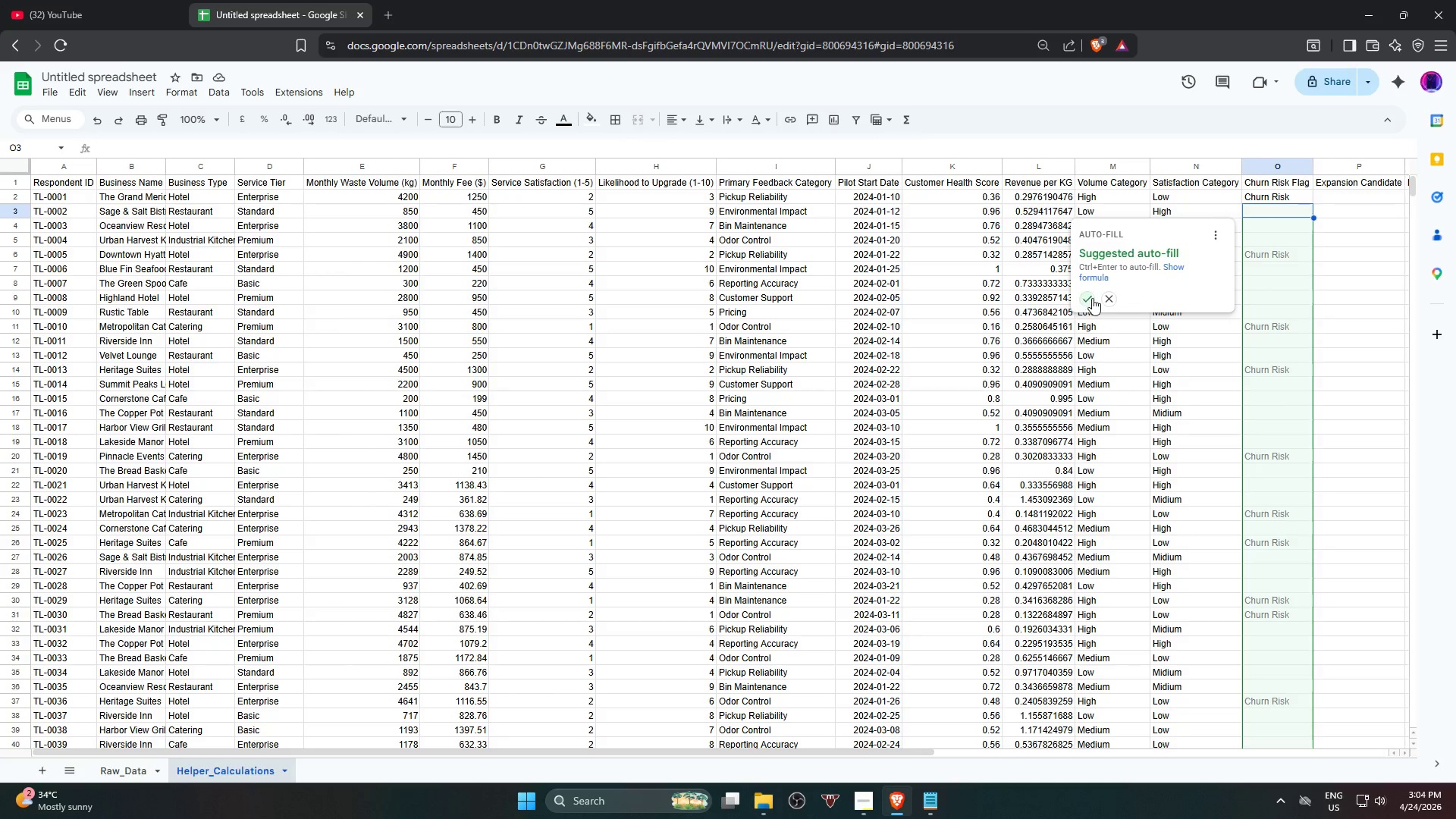 
left_click([1090, 300])
 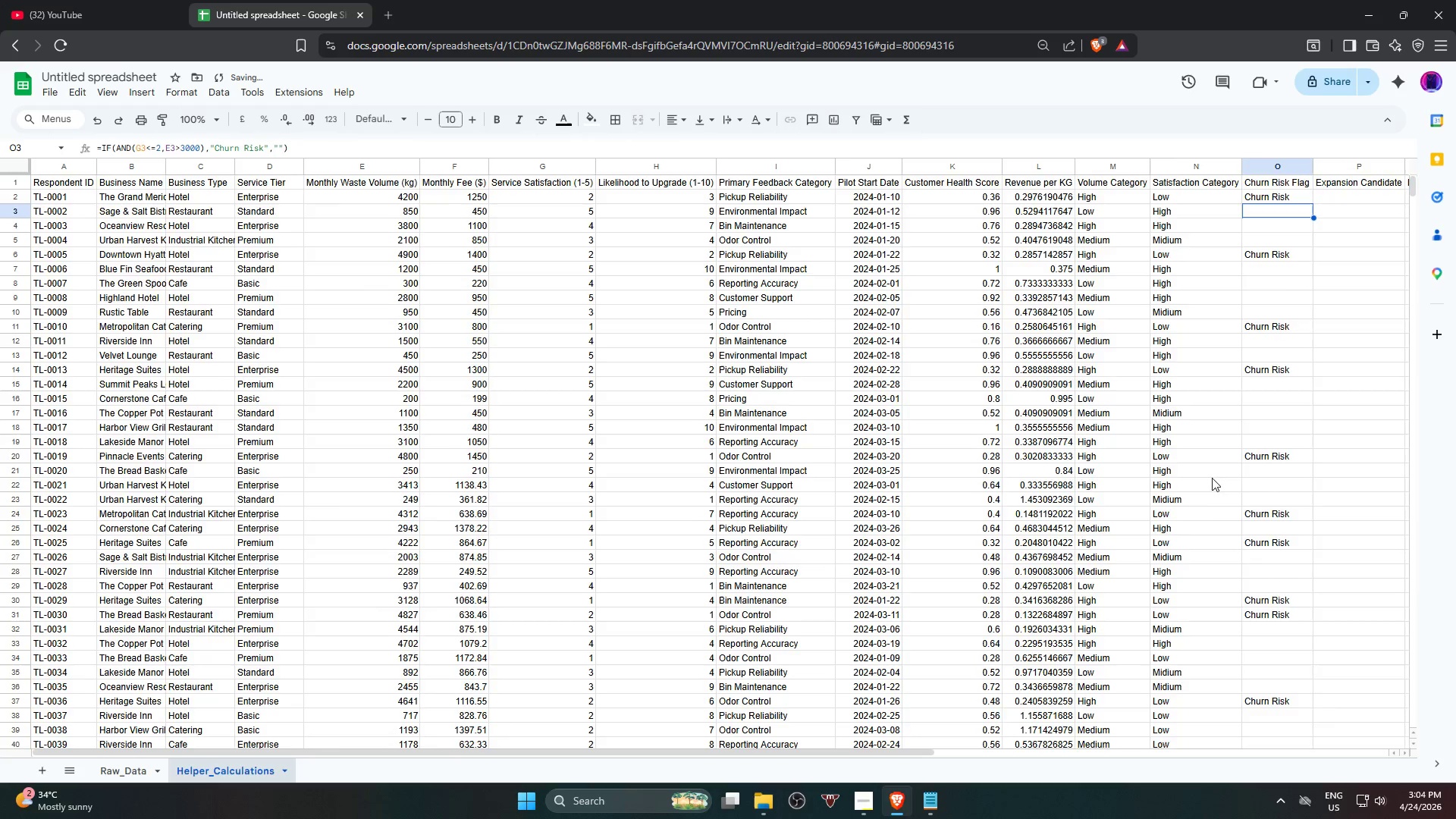 
scroll: coordinate [1211, 494], scroll_direction: down, amount: 20.0
 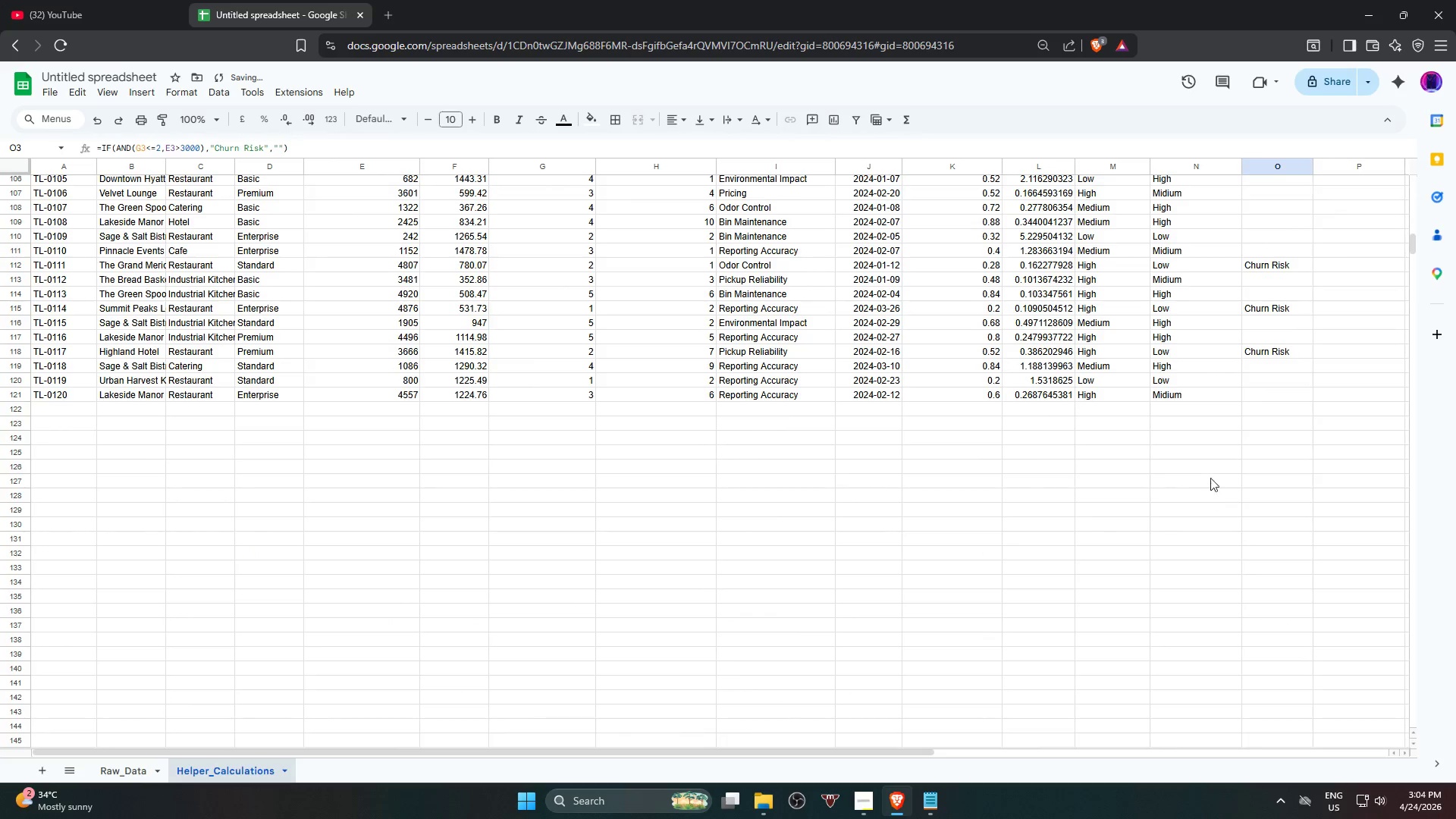 
scroll: coordinate [1207, 360], scroll_direction: up, amount: 29.0
 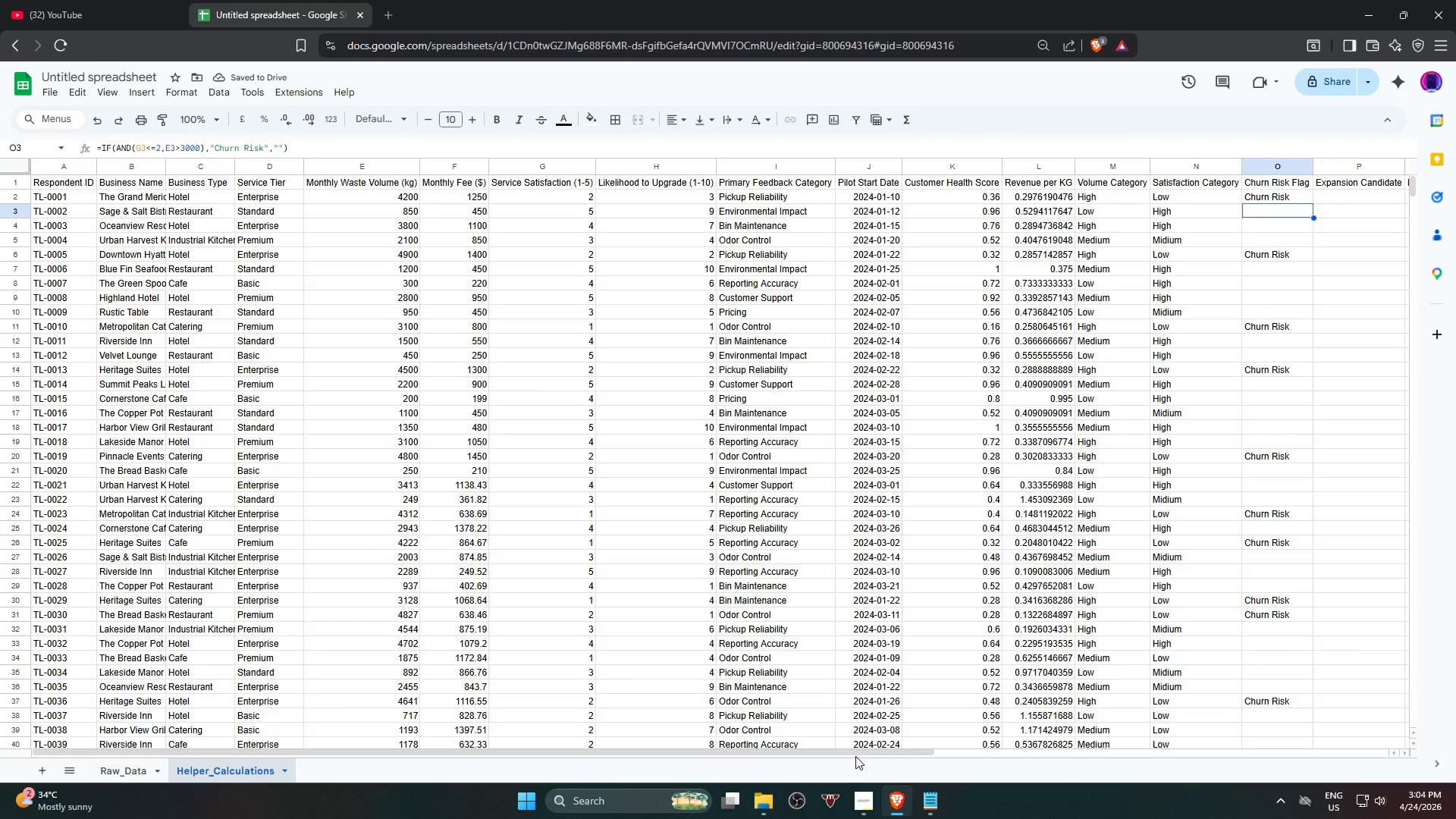 
left_click_drag(start_coordinate=[858, 754], to_coordinate=[947, 753])
 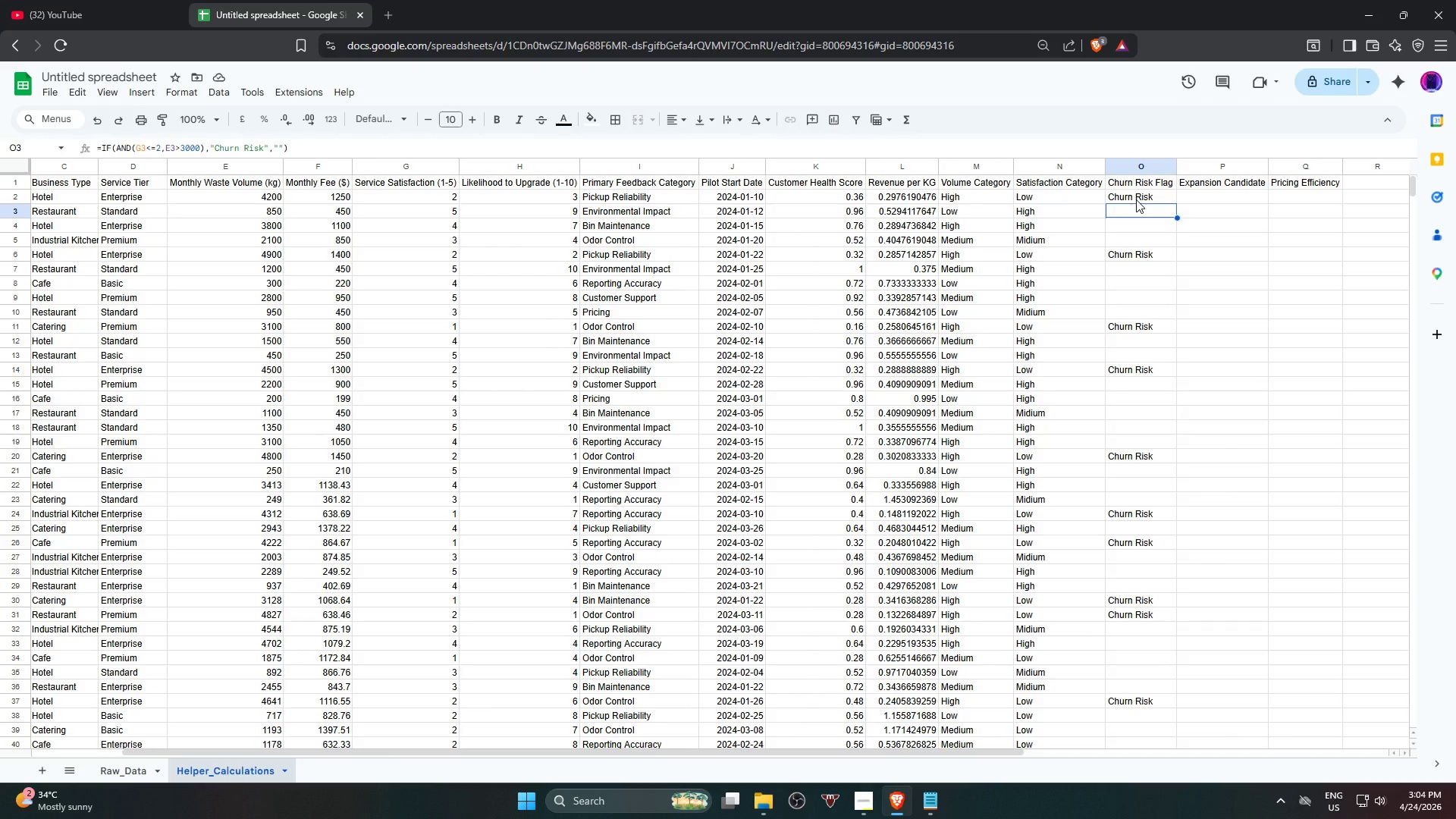 
left_click([1136, 199])
 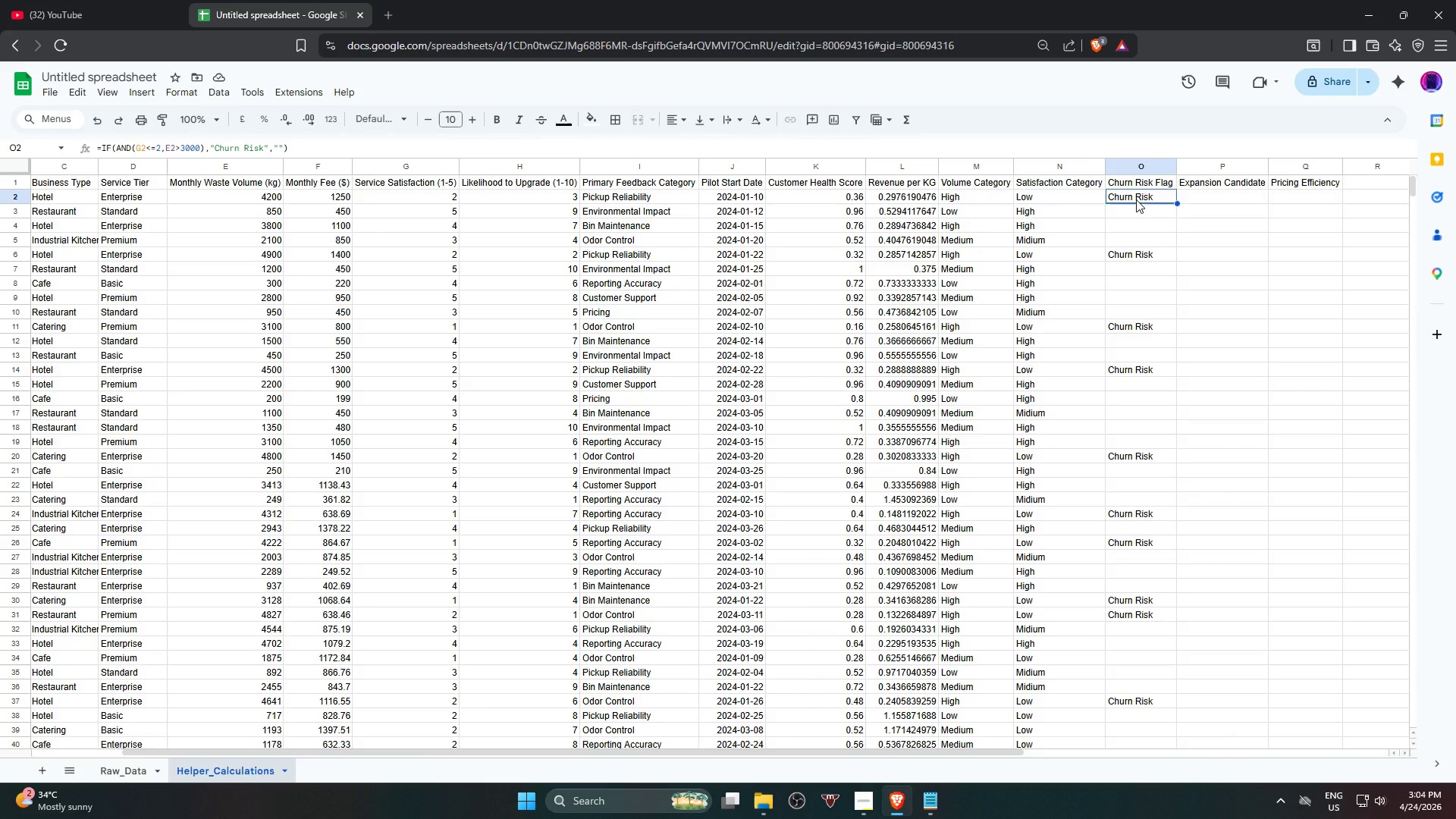 
key(ArrowDown)
 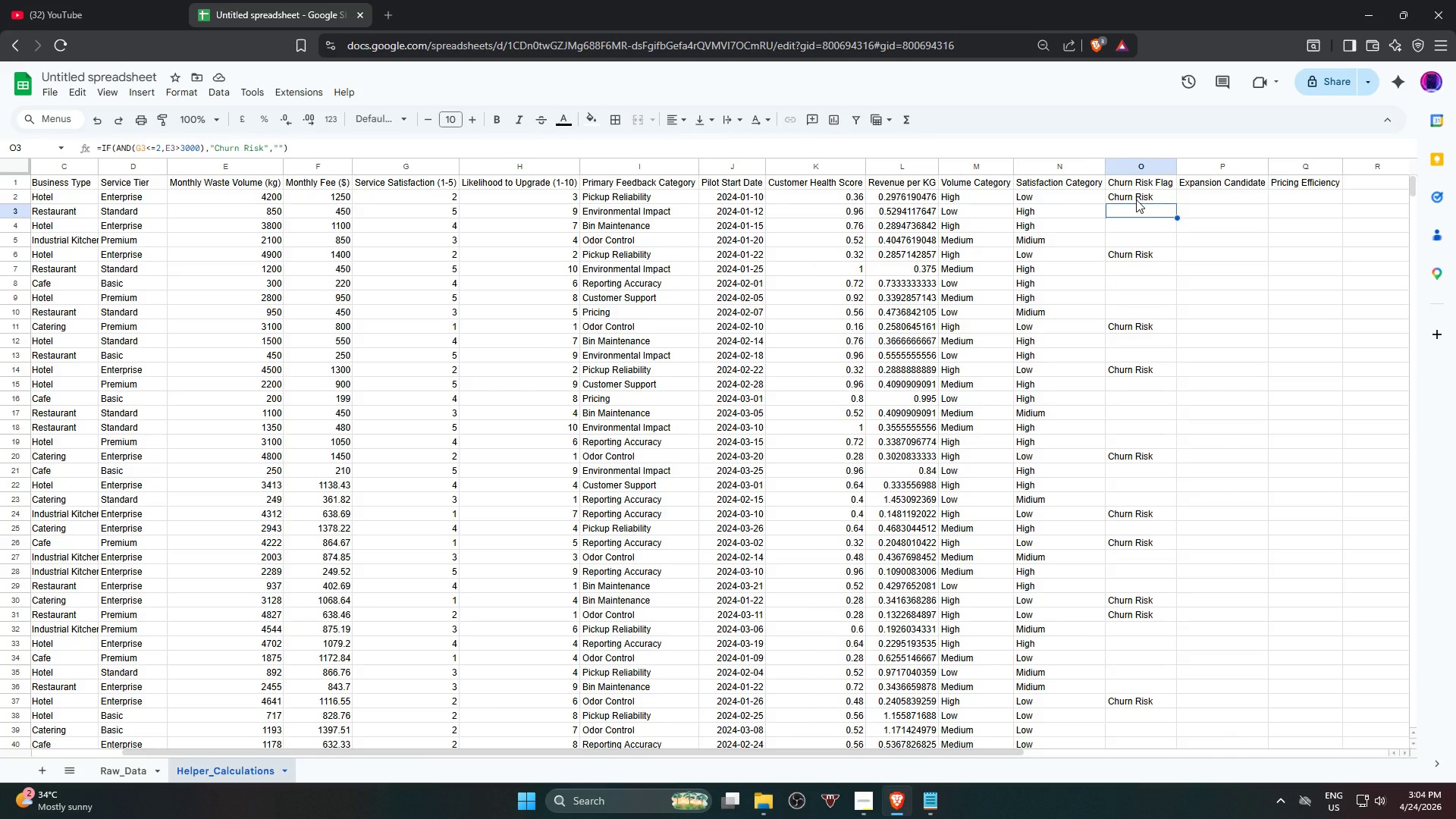 
key(ArrowUp)
 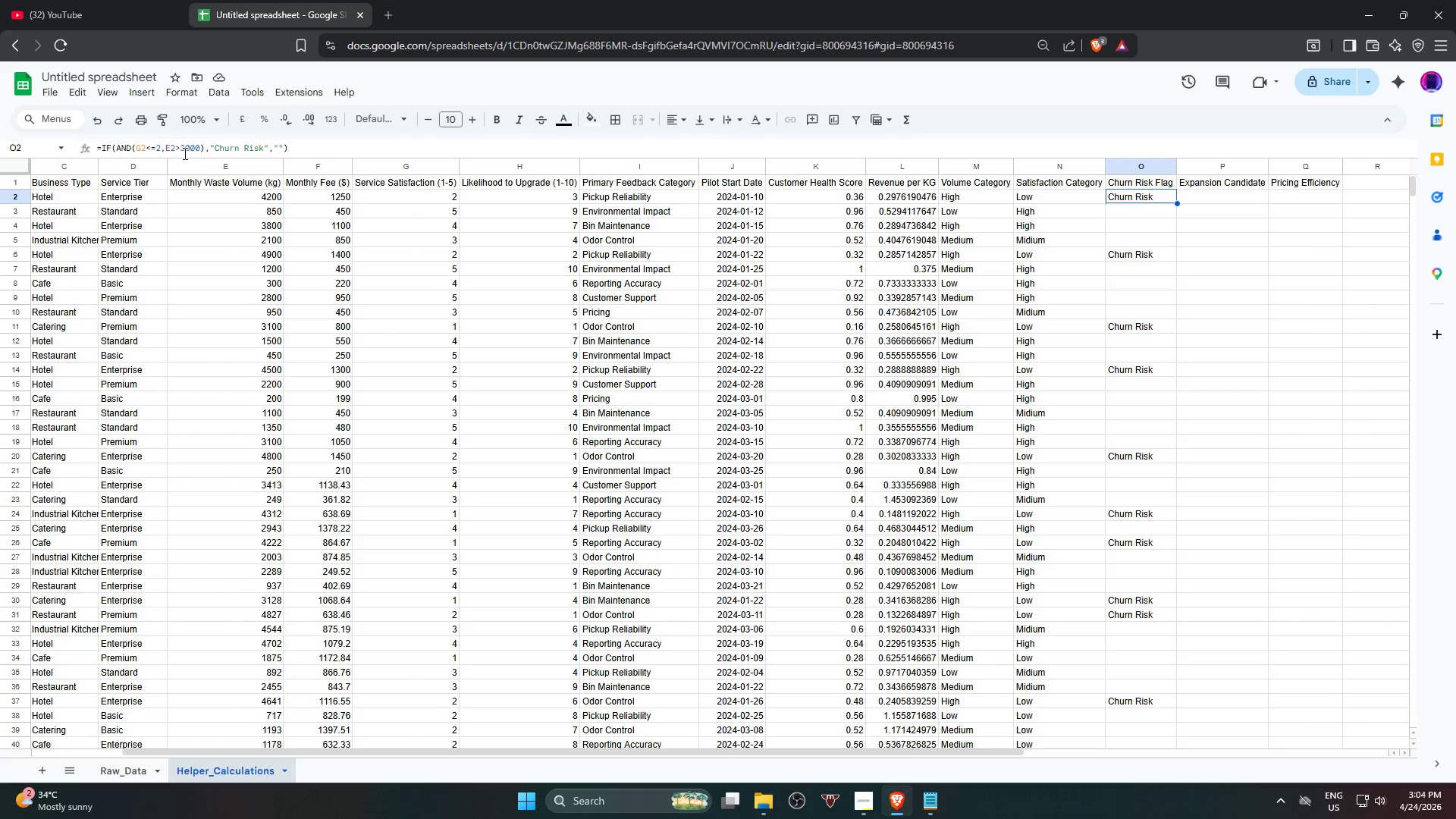 
wait(13.08)
 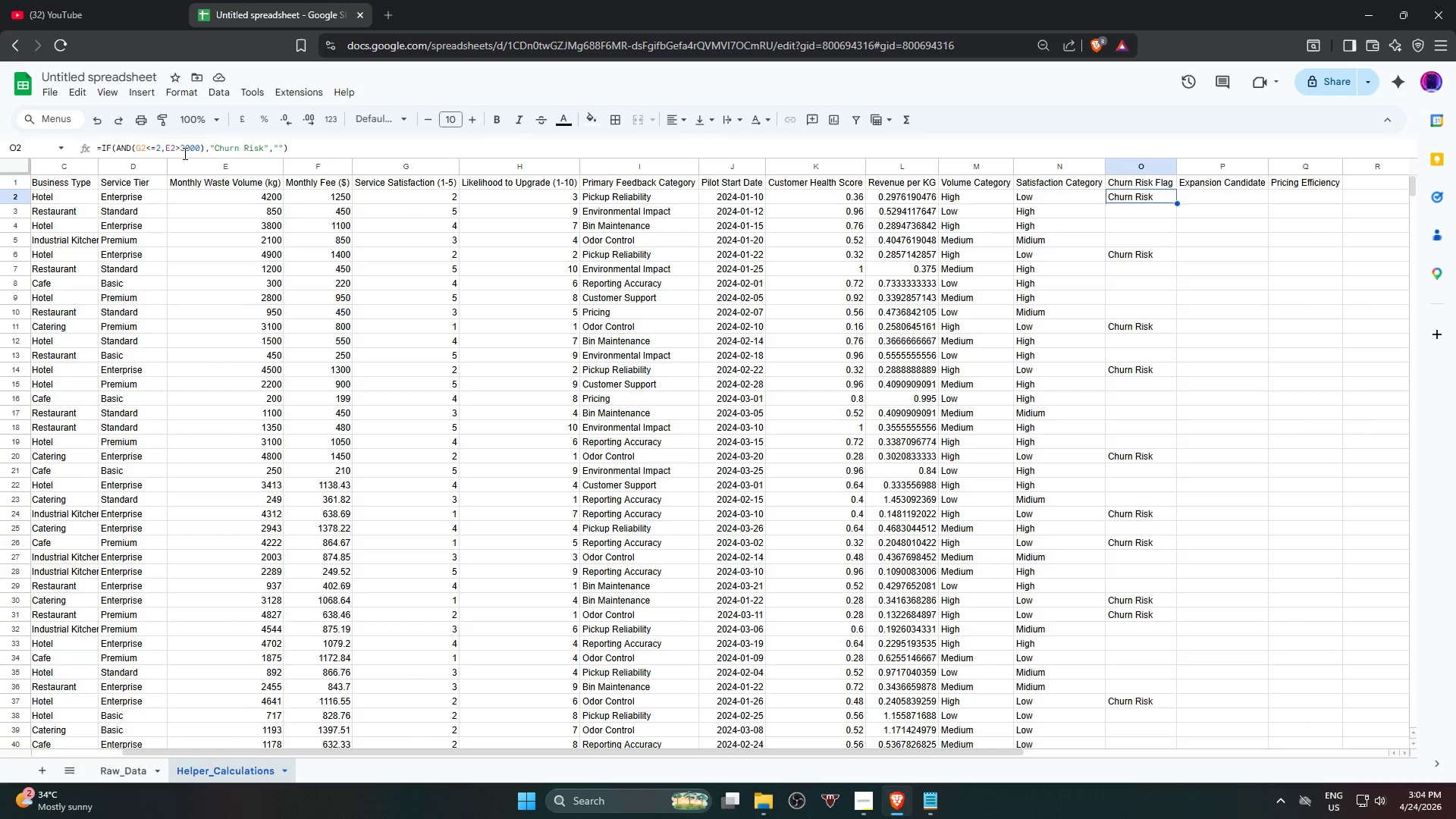 
left_click([1210, 199])
 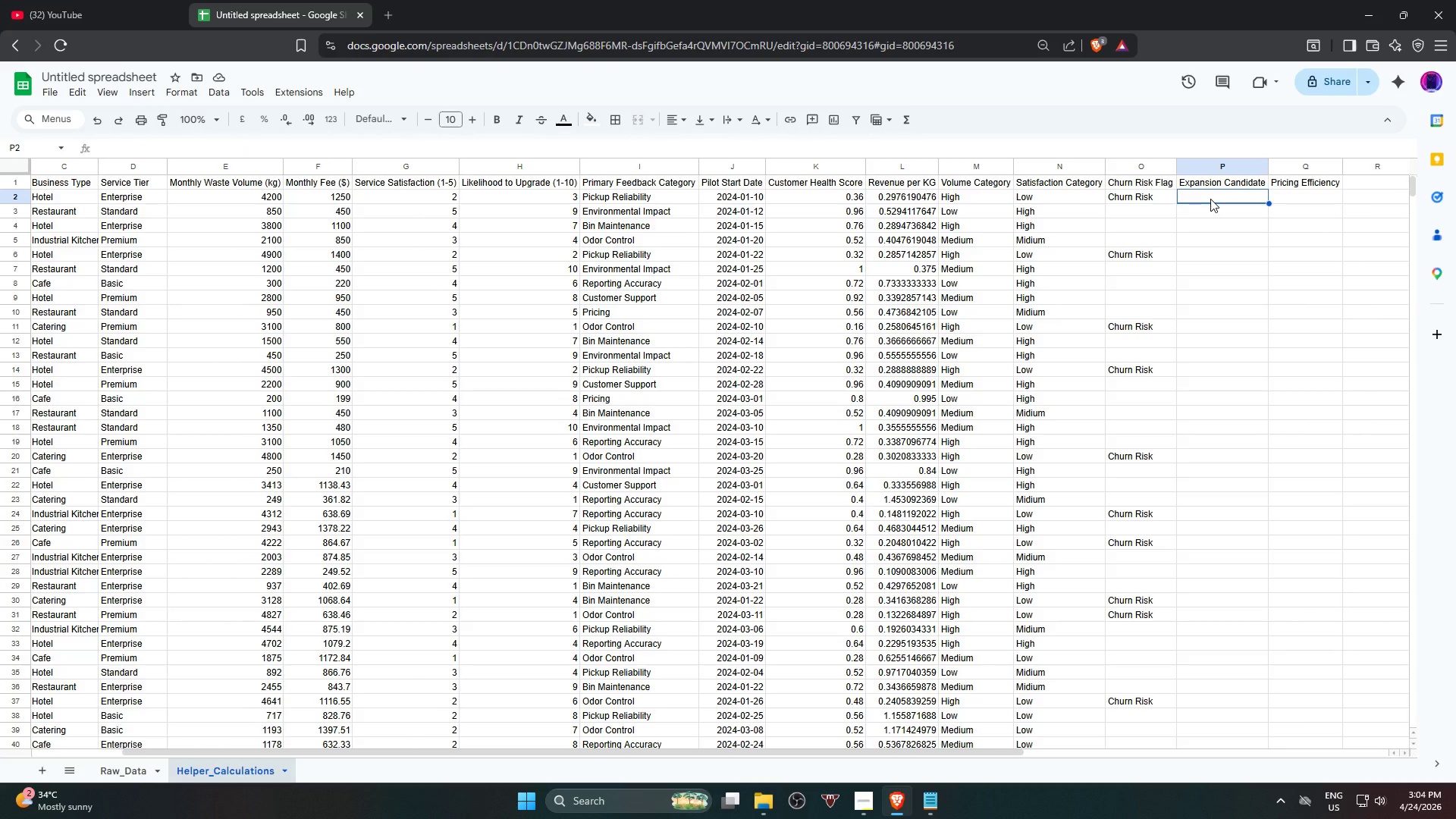 
wait(5.64)
 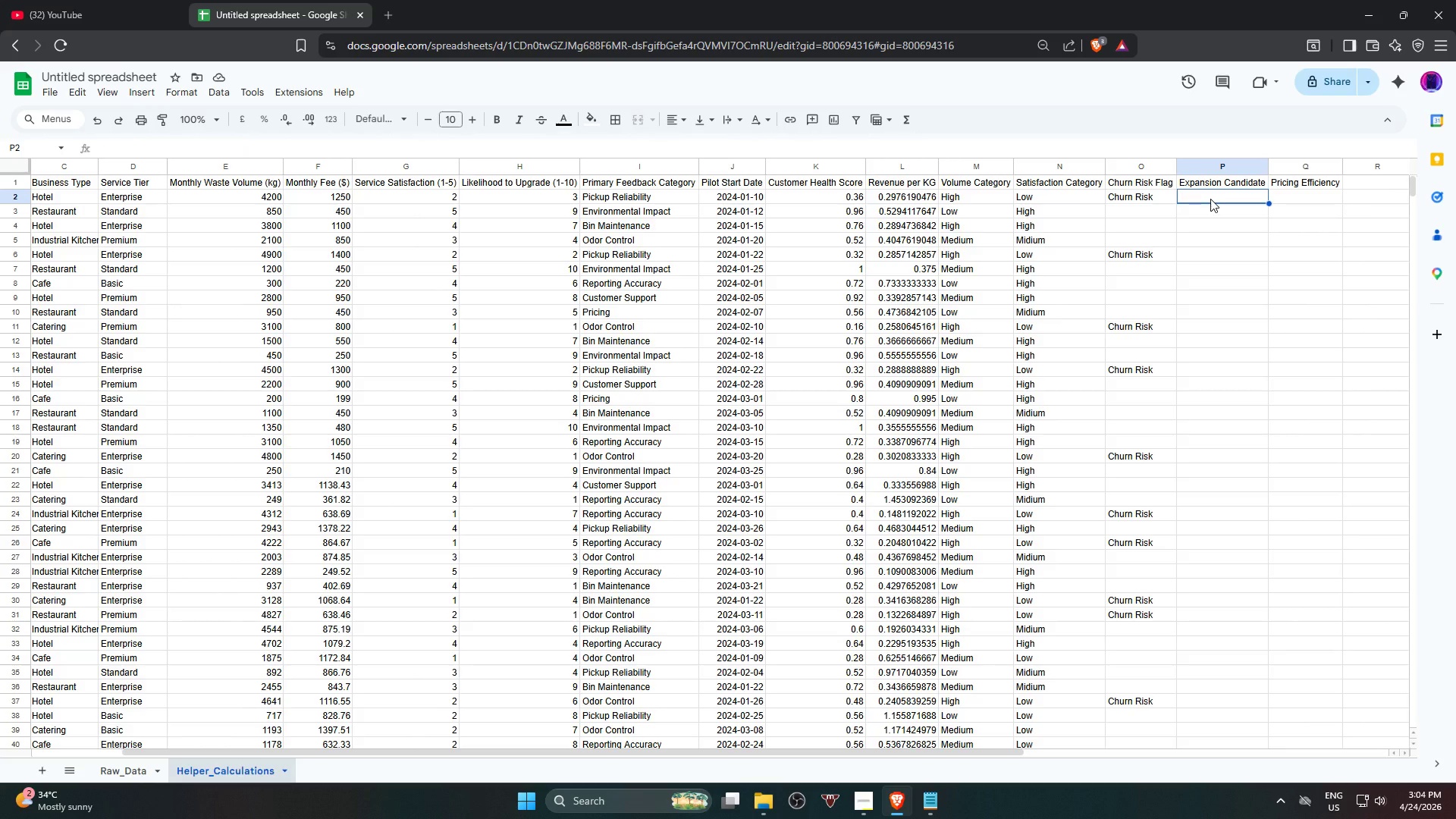 
type(=if)
 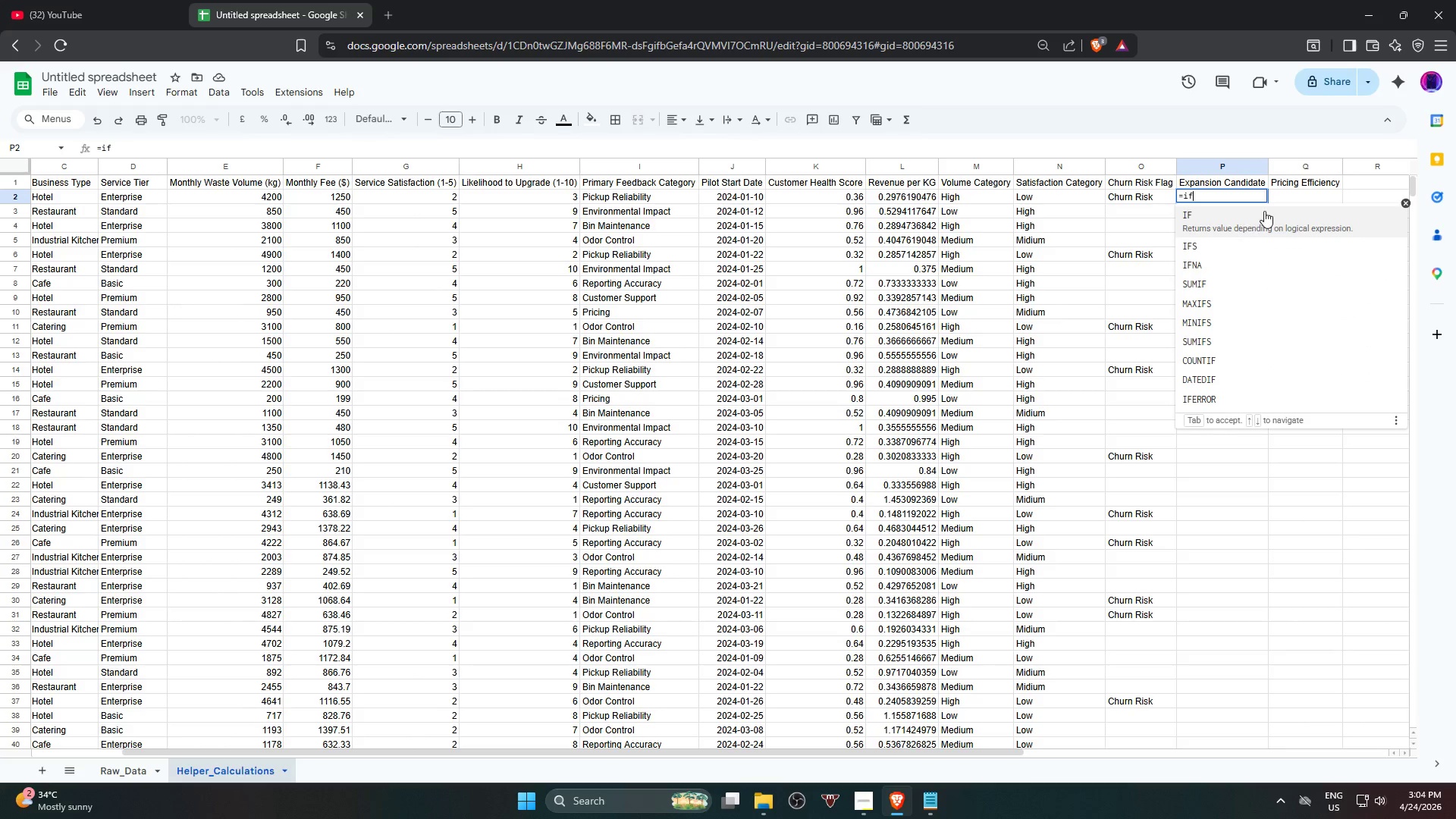 
left_click([1264, 218])
 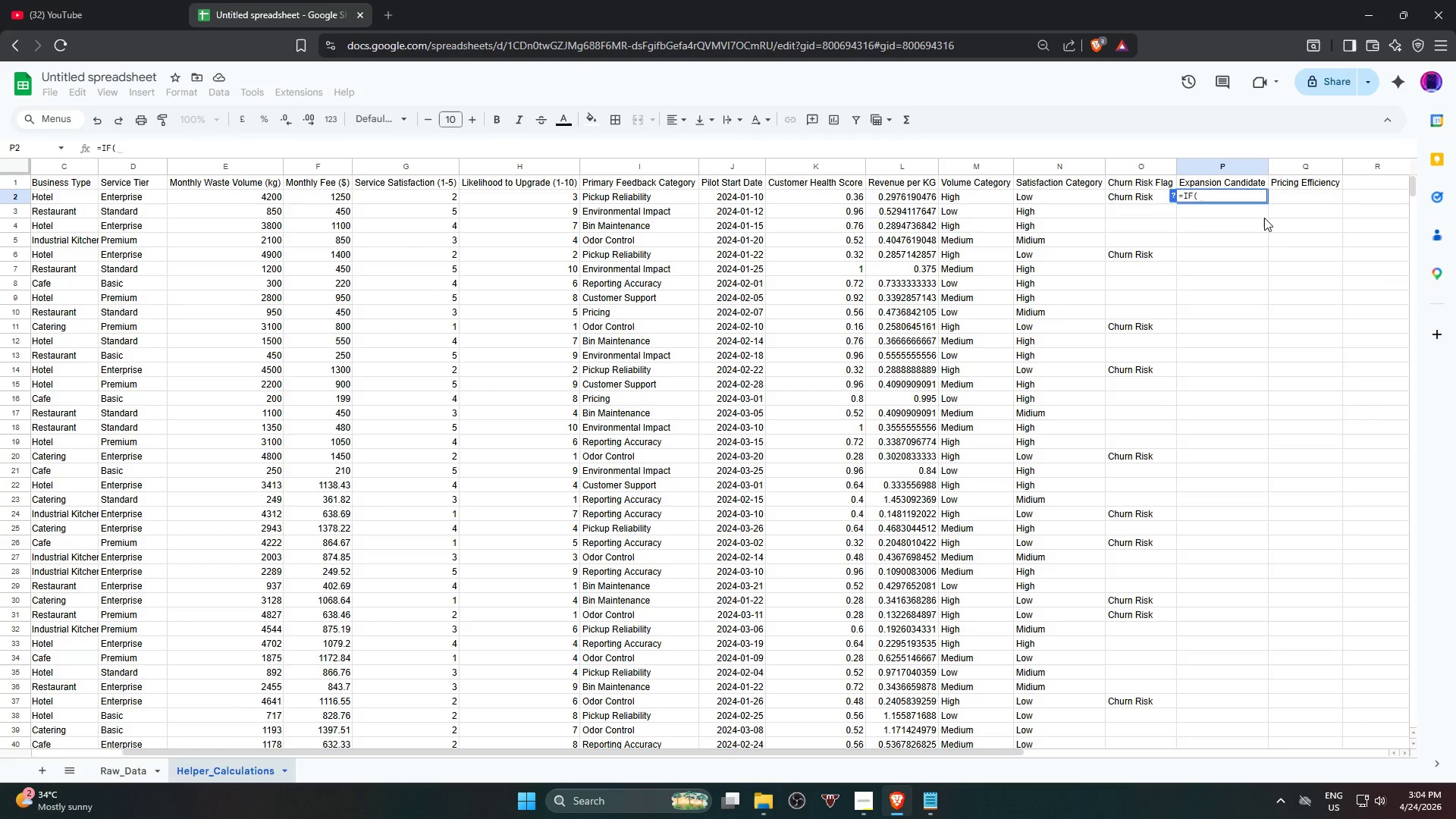 
type(and)
 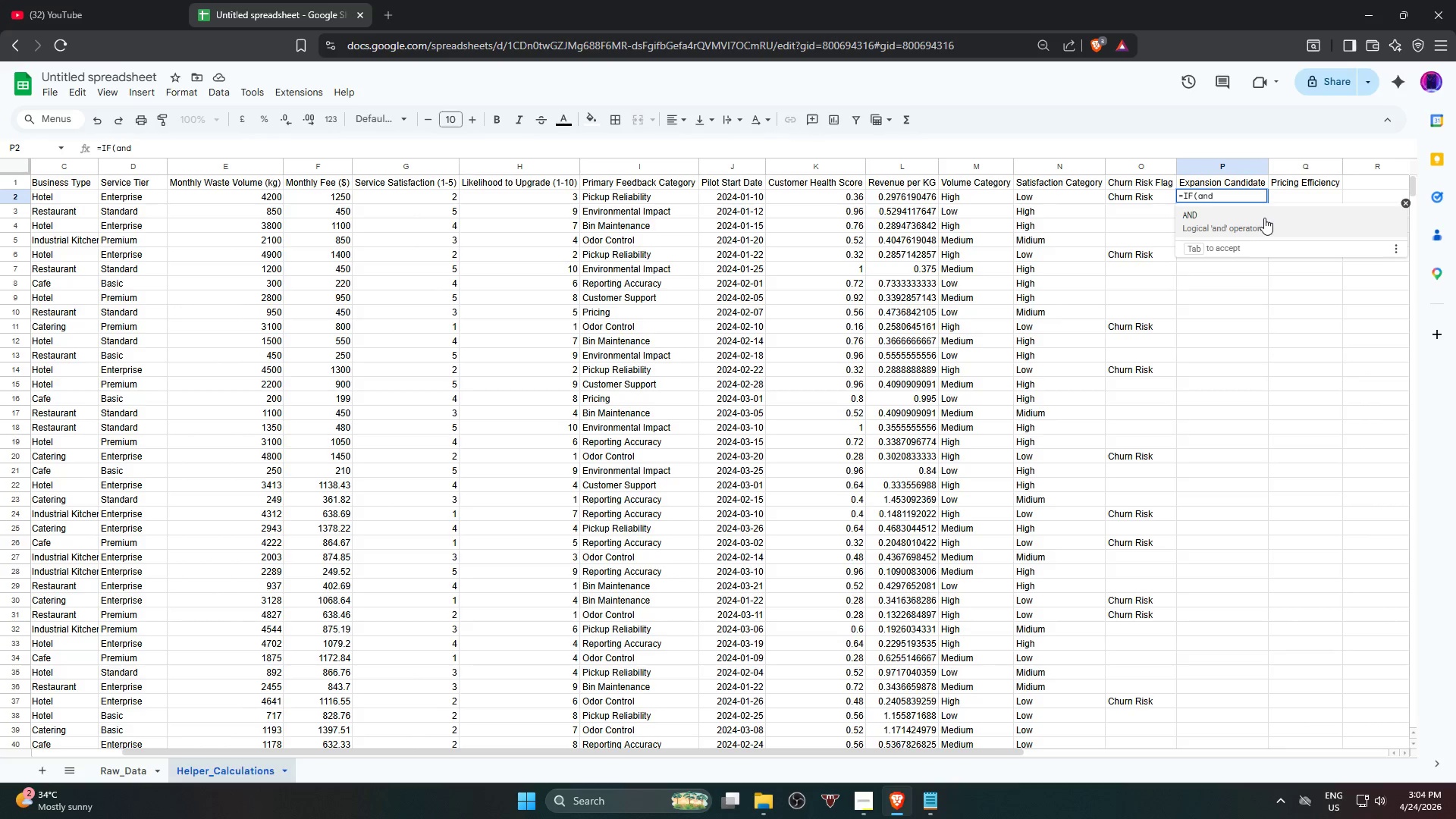 
left_click([1264, 218])
 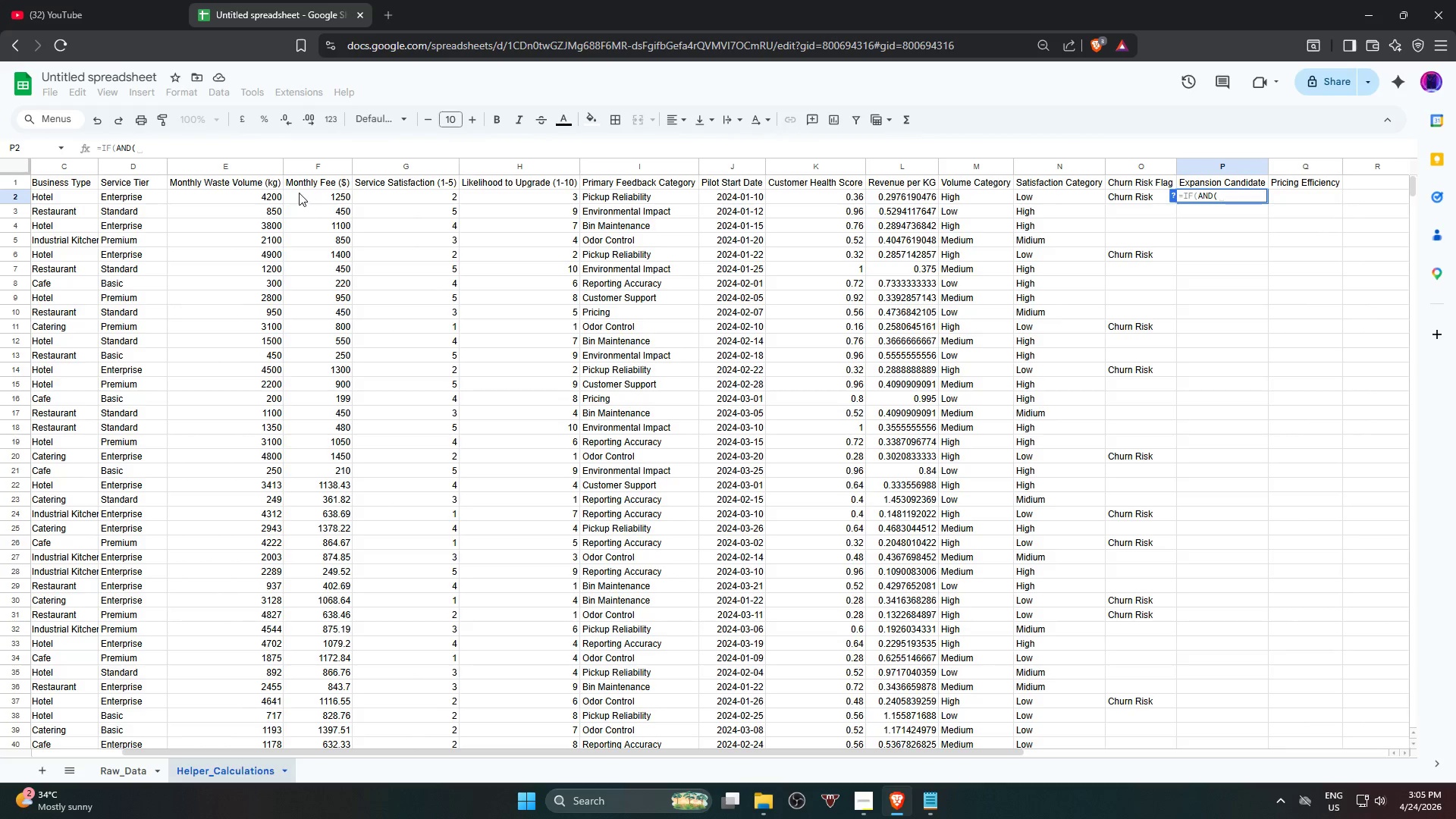 
wait(7.12)
 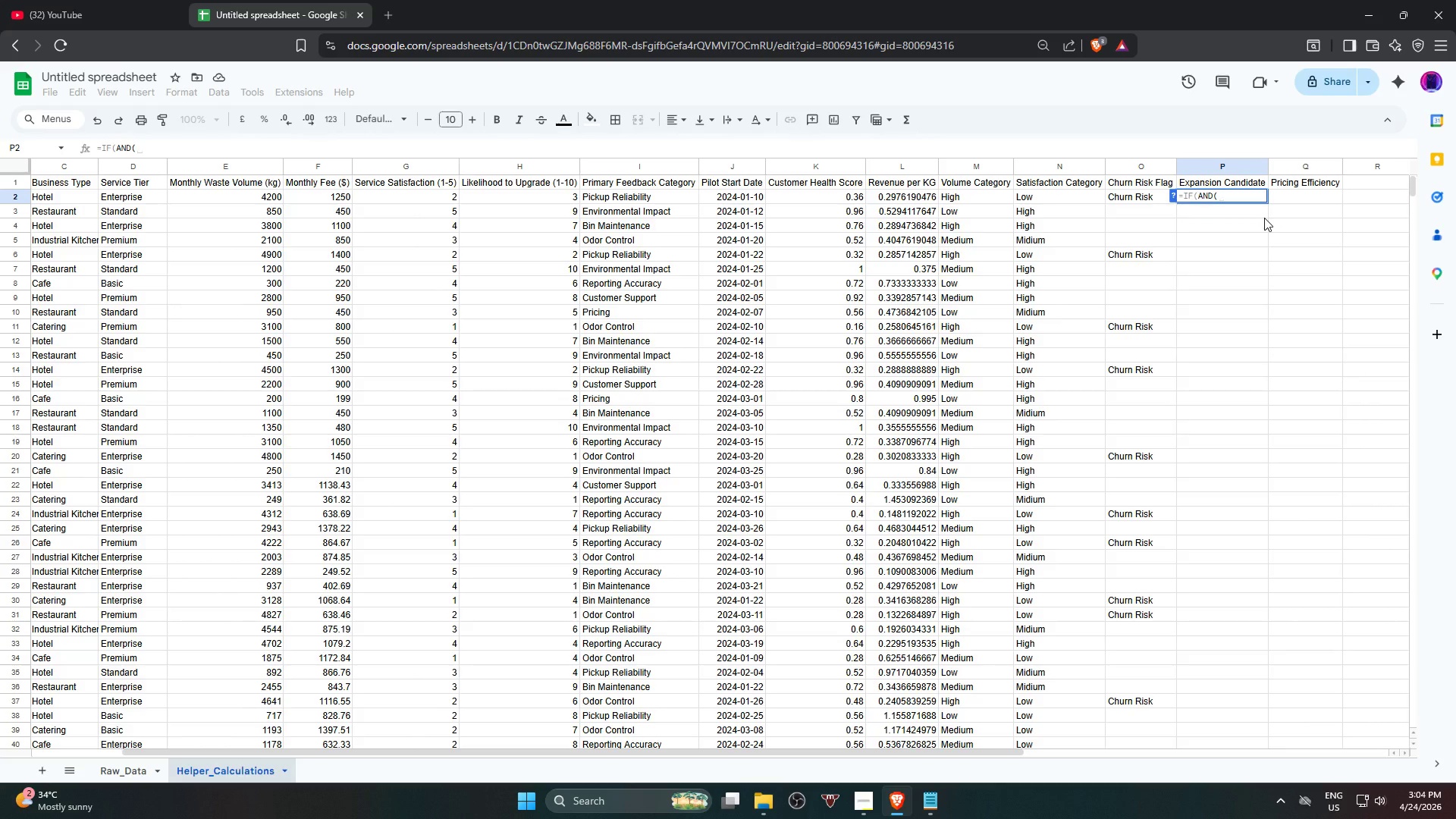 
left_click([413, 198])
 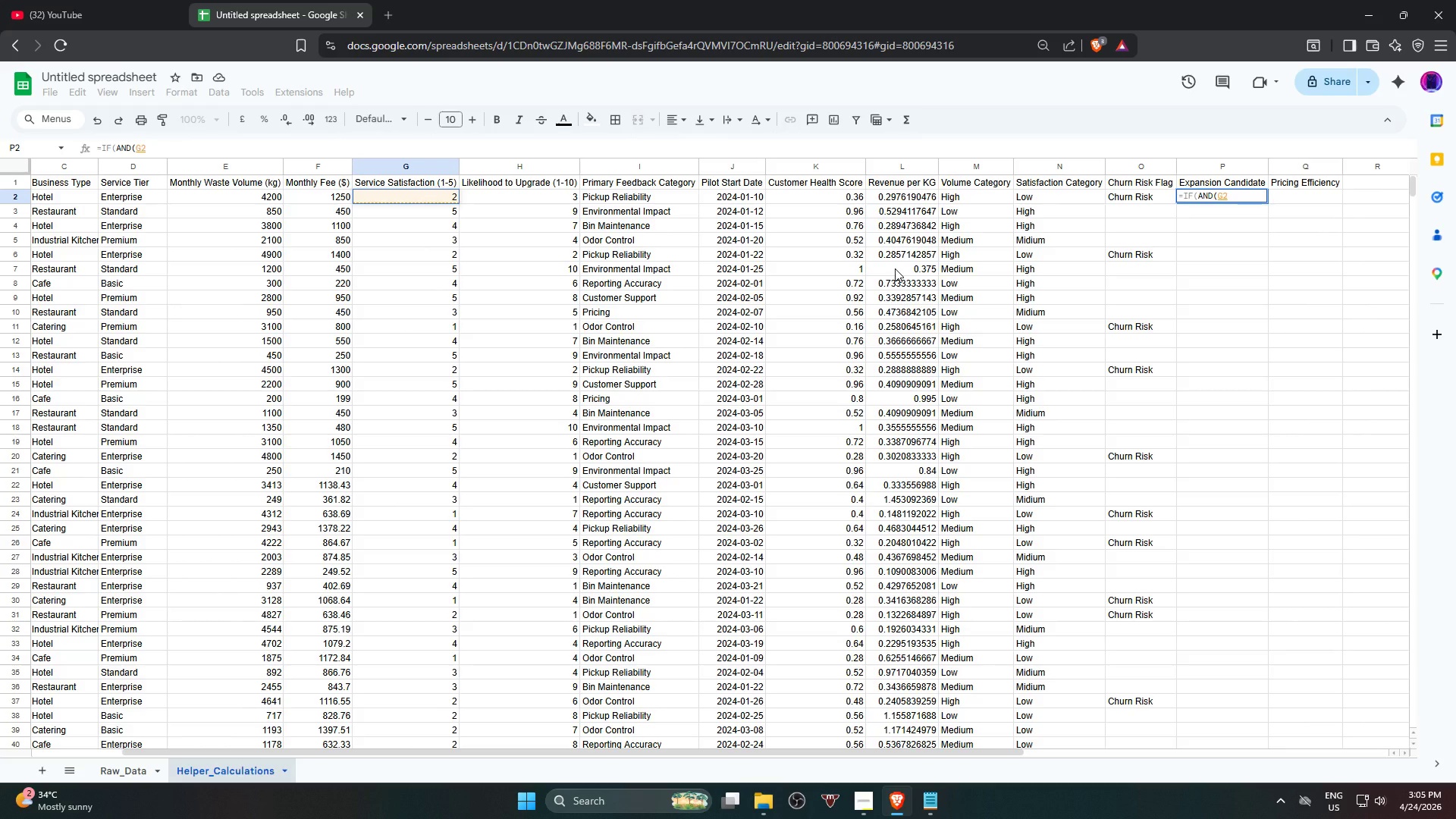 
wait(8.39)
 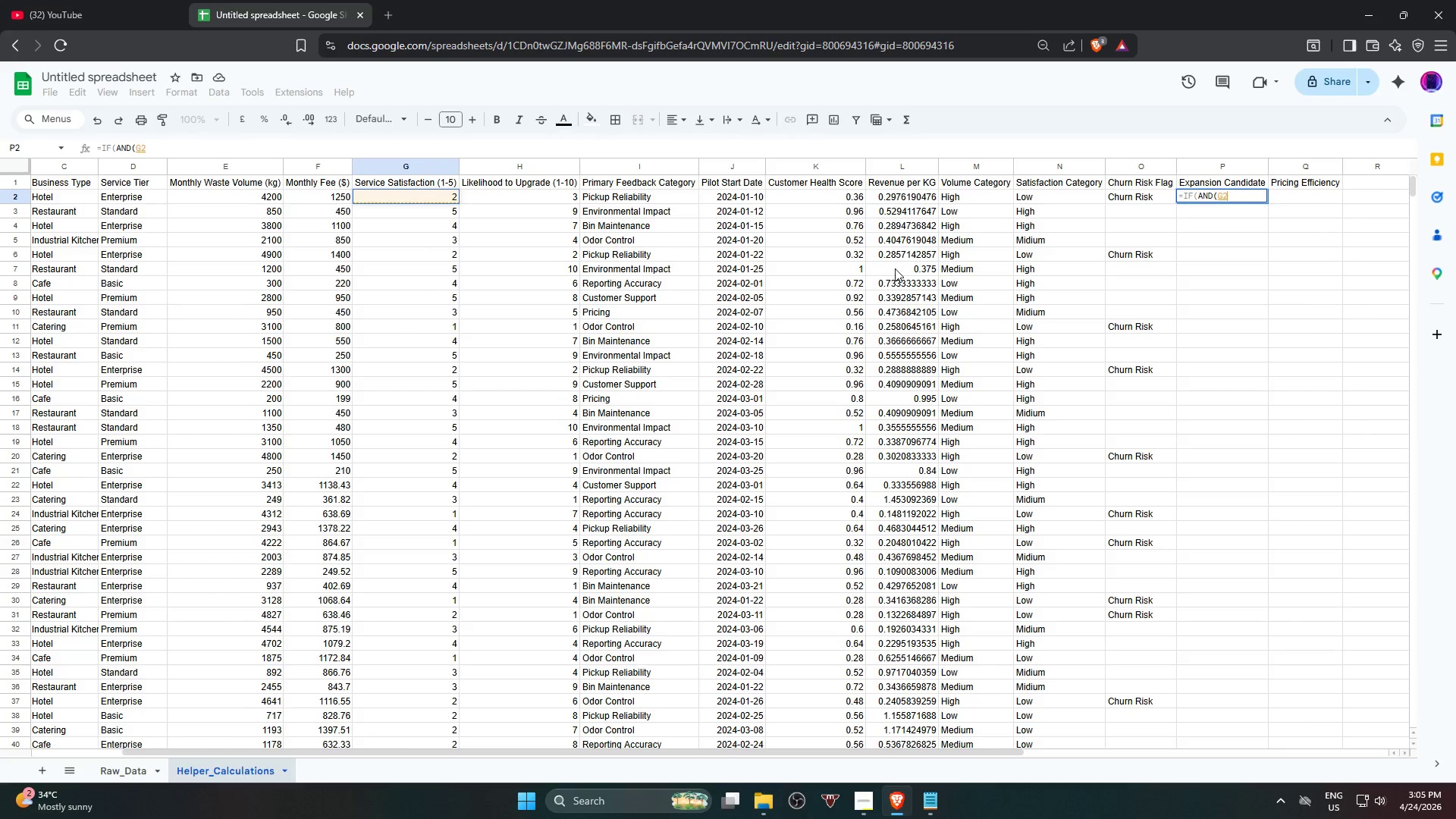 
key(Shift+Period)
 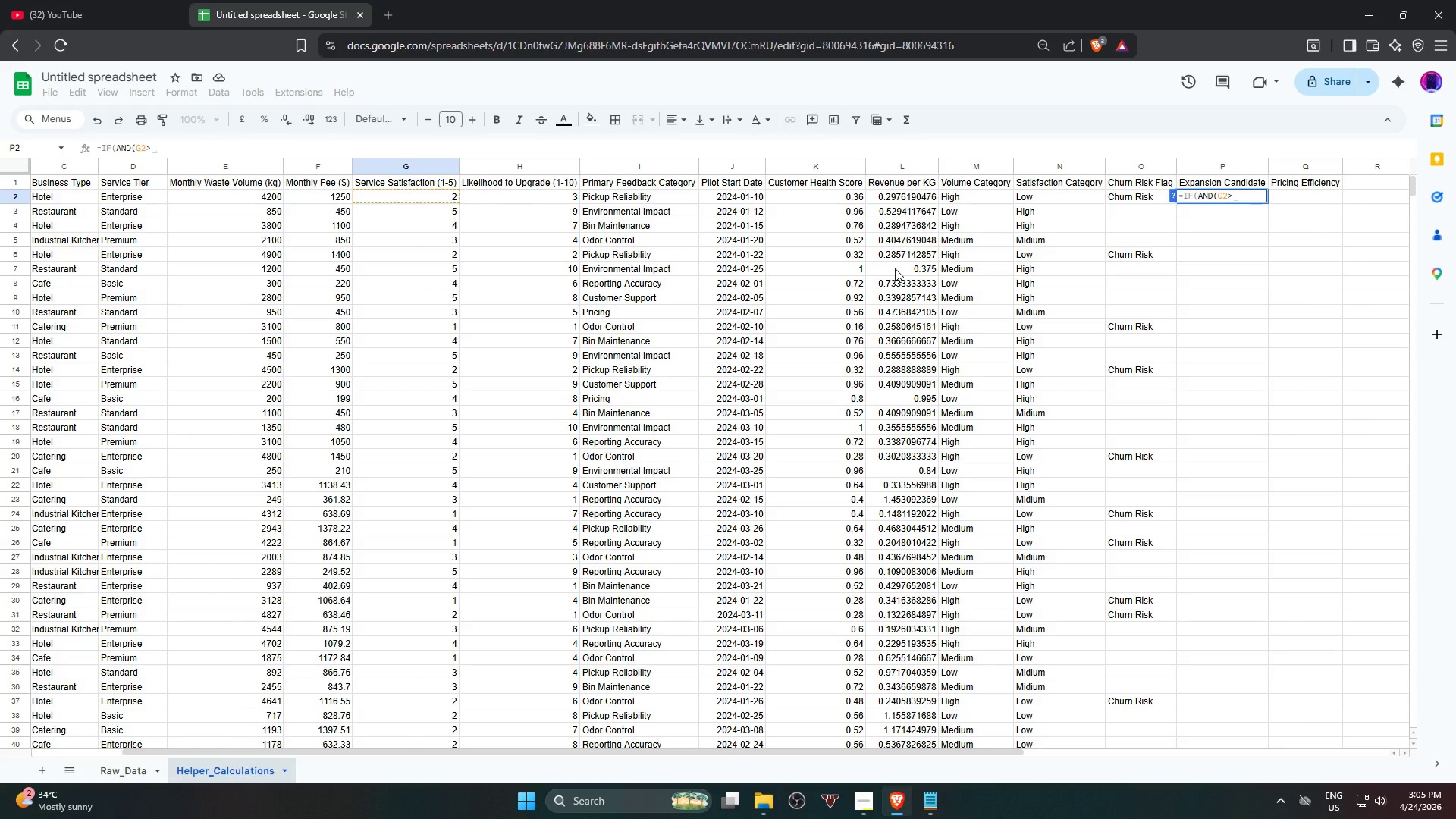 
hold_key(key=ShiftRight, duration=1.45)
 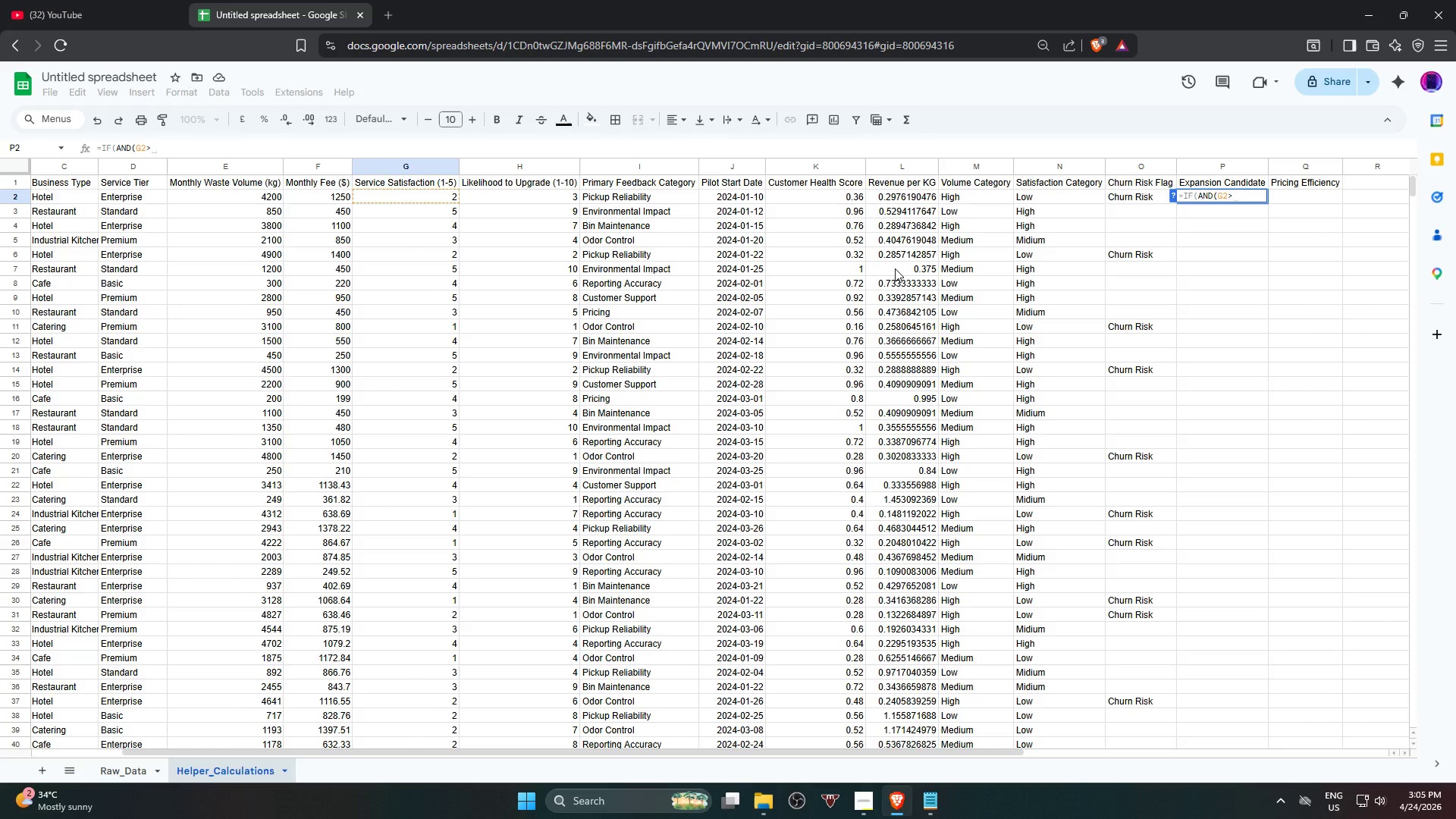 
key(Shift+Equal)
 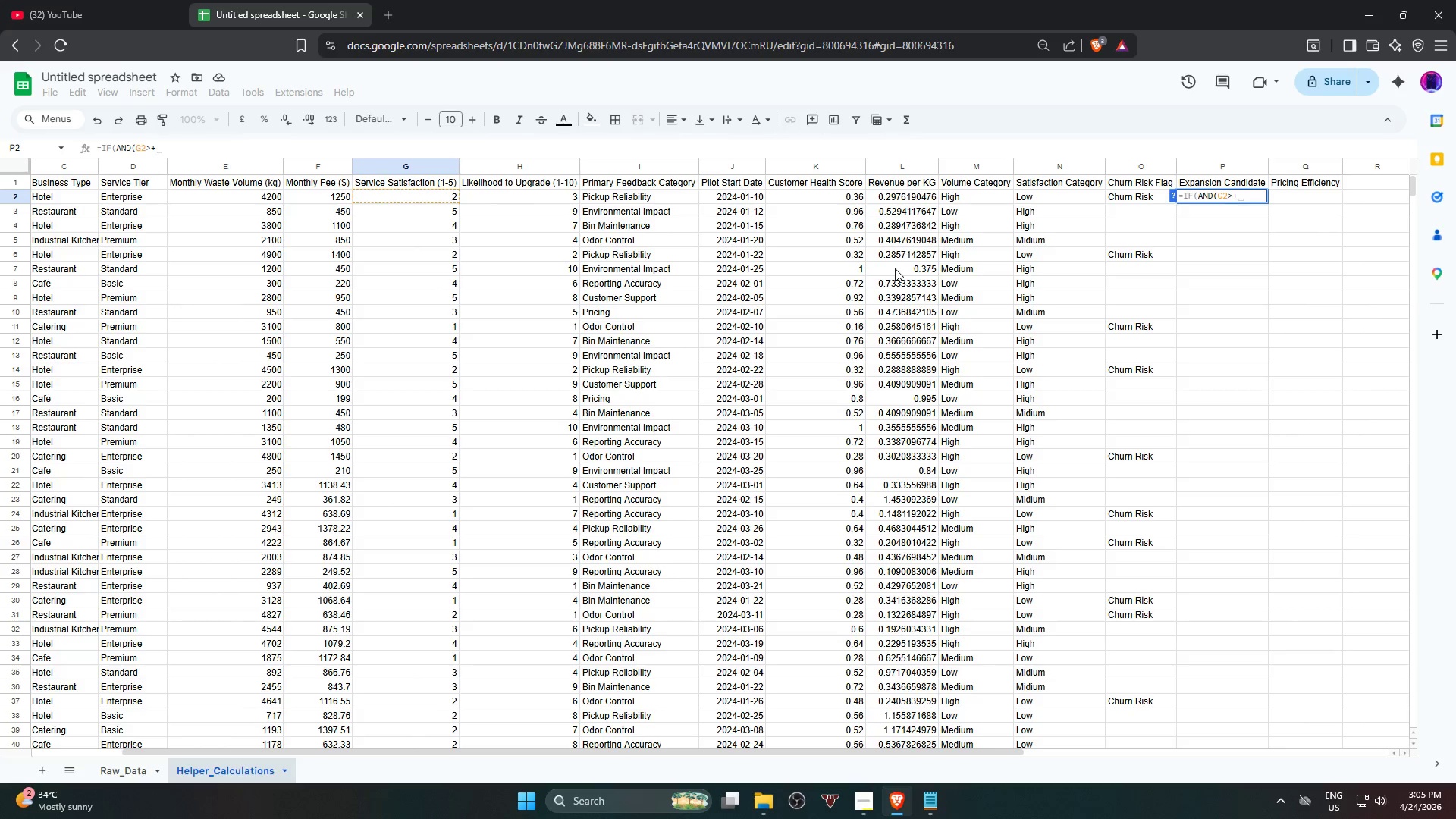 
key(Backspace)
 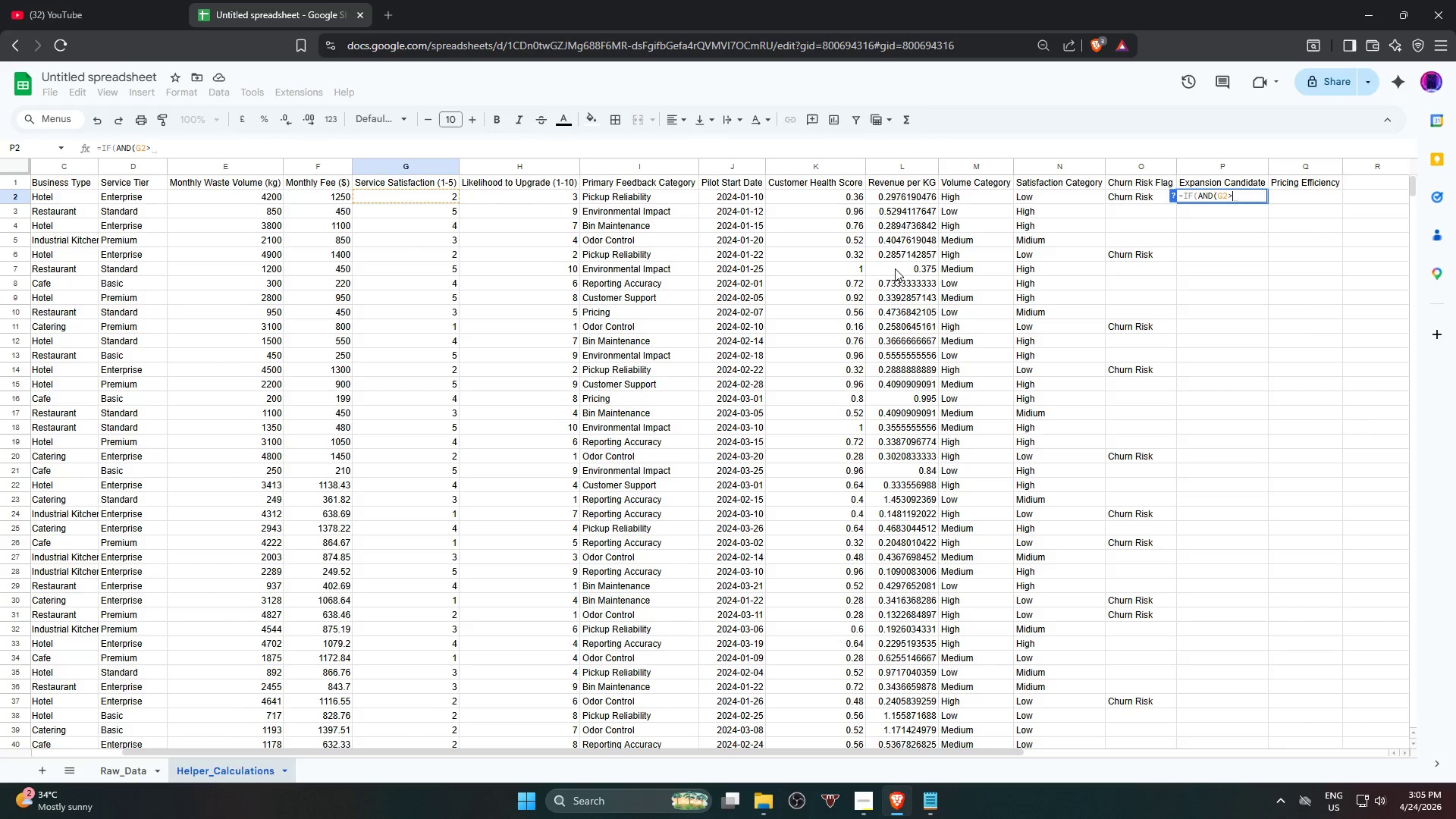 
key(Equal)
 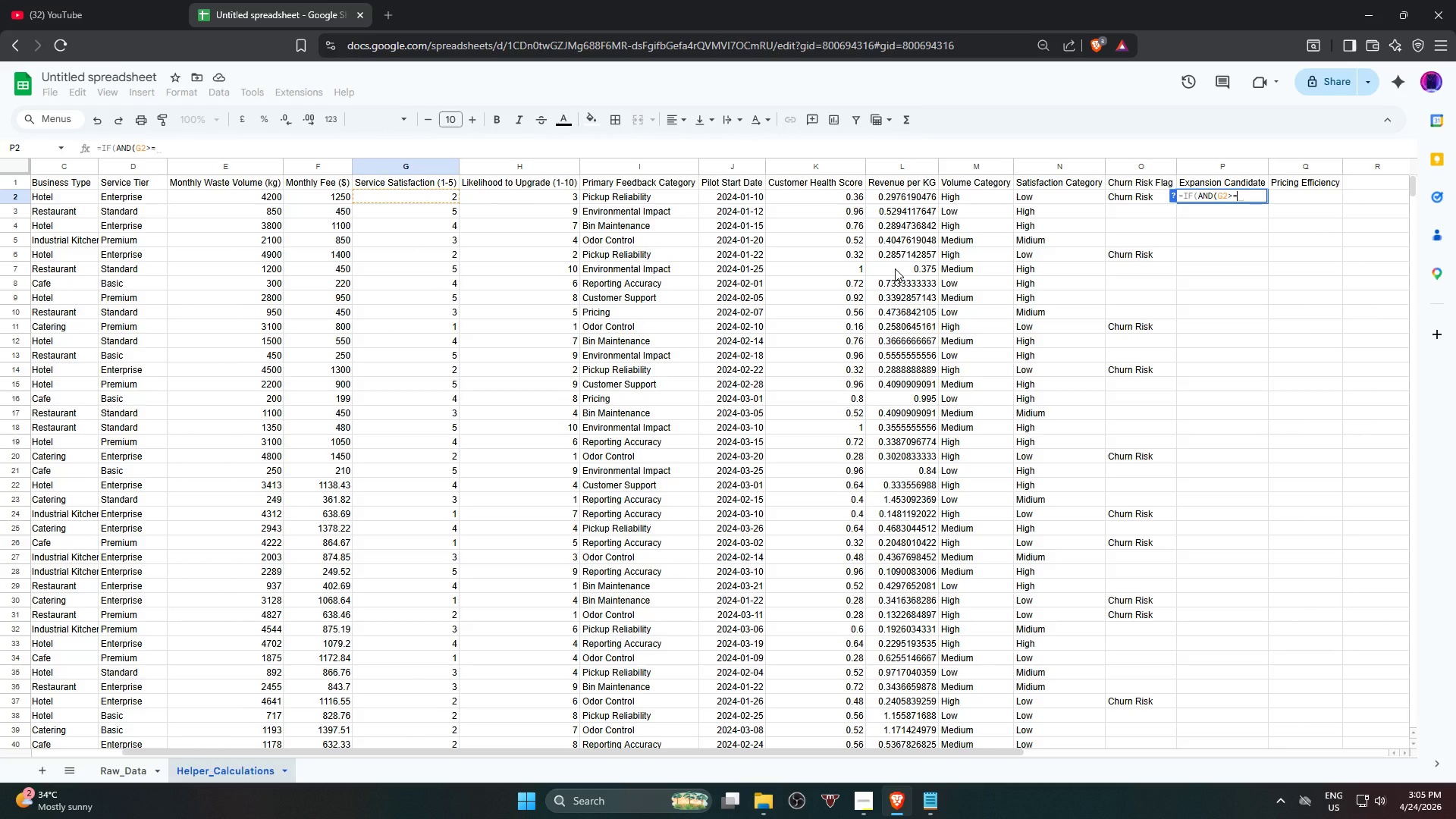 
key(Comma)
 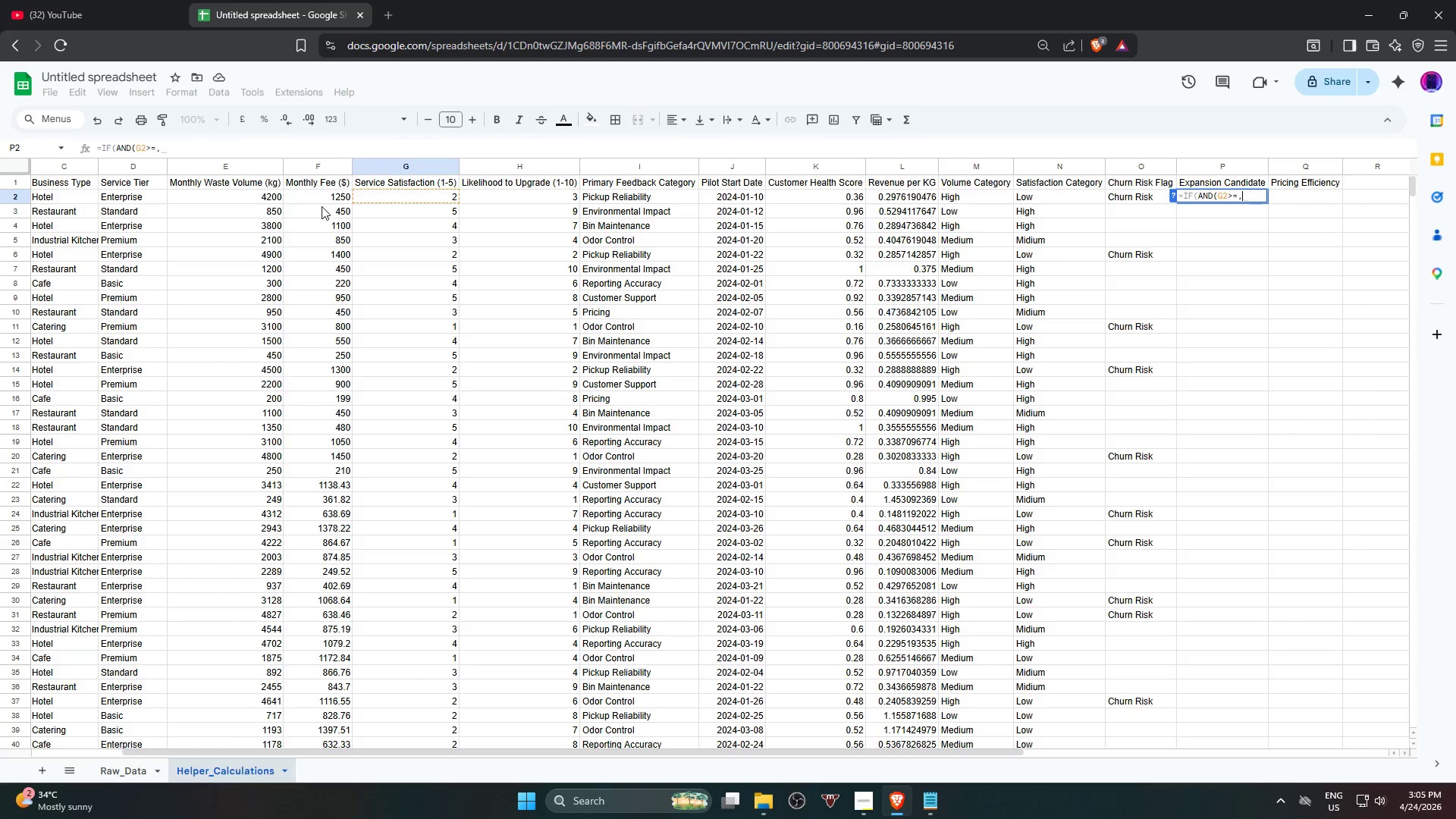 
left_click([325, 197])
 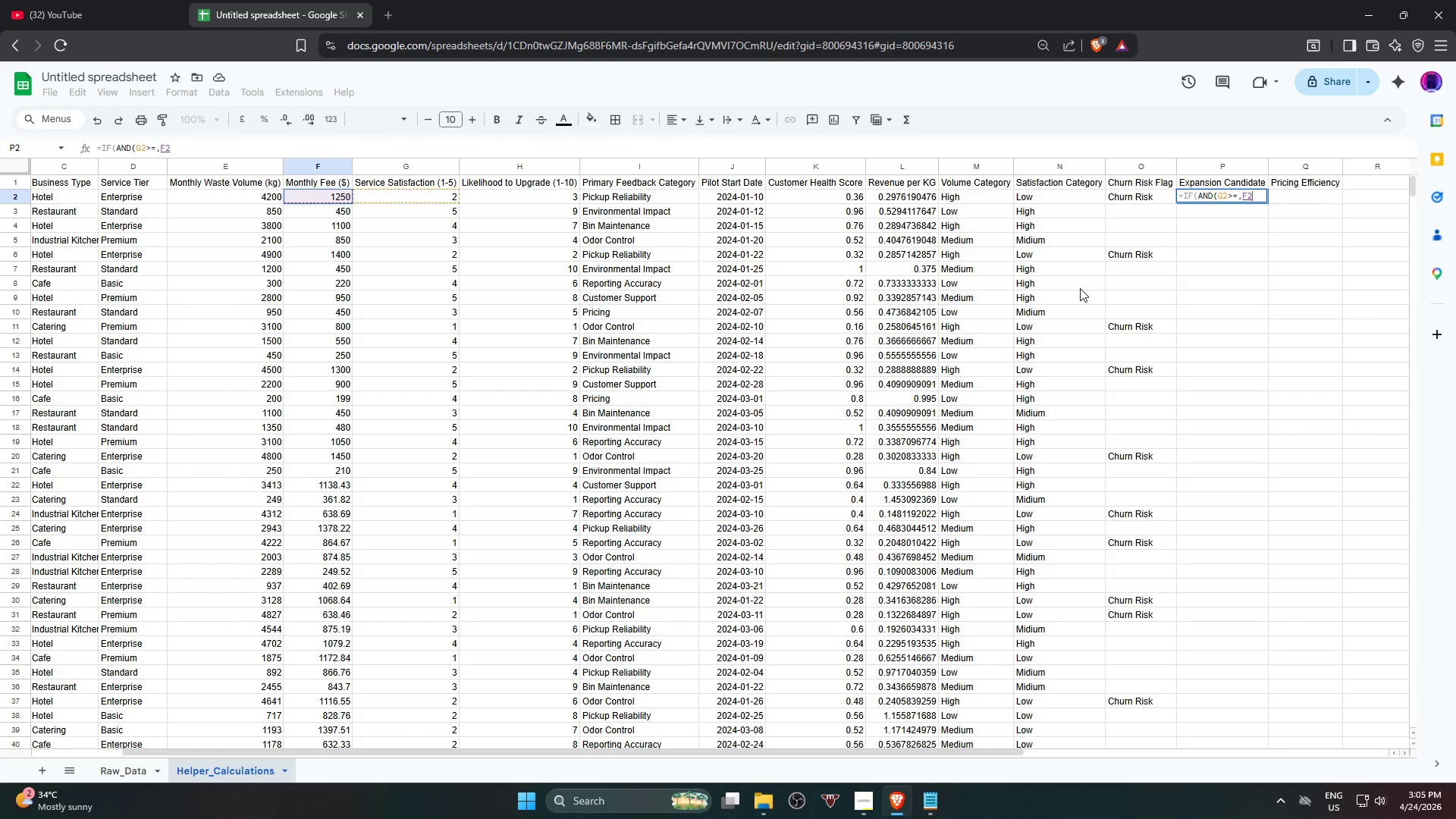 
type(<800),"Expansion",""))
 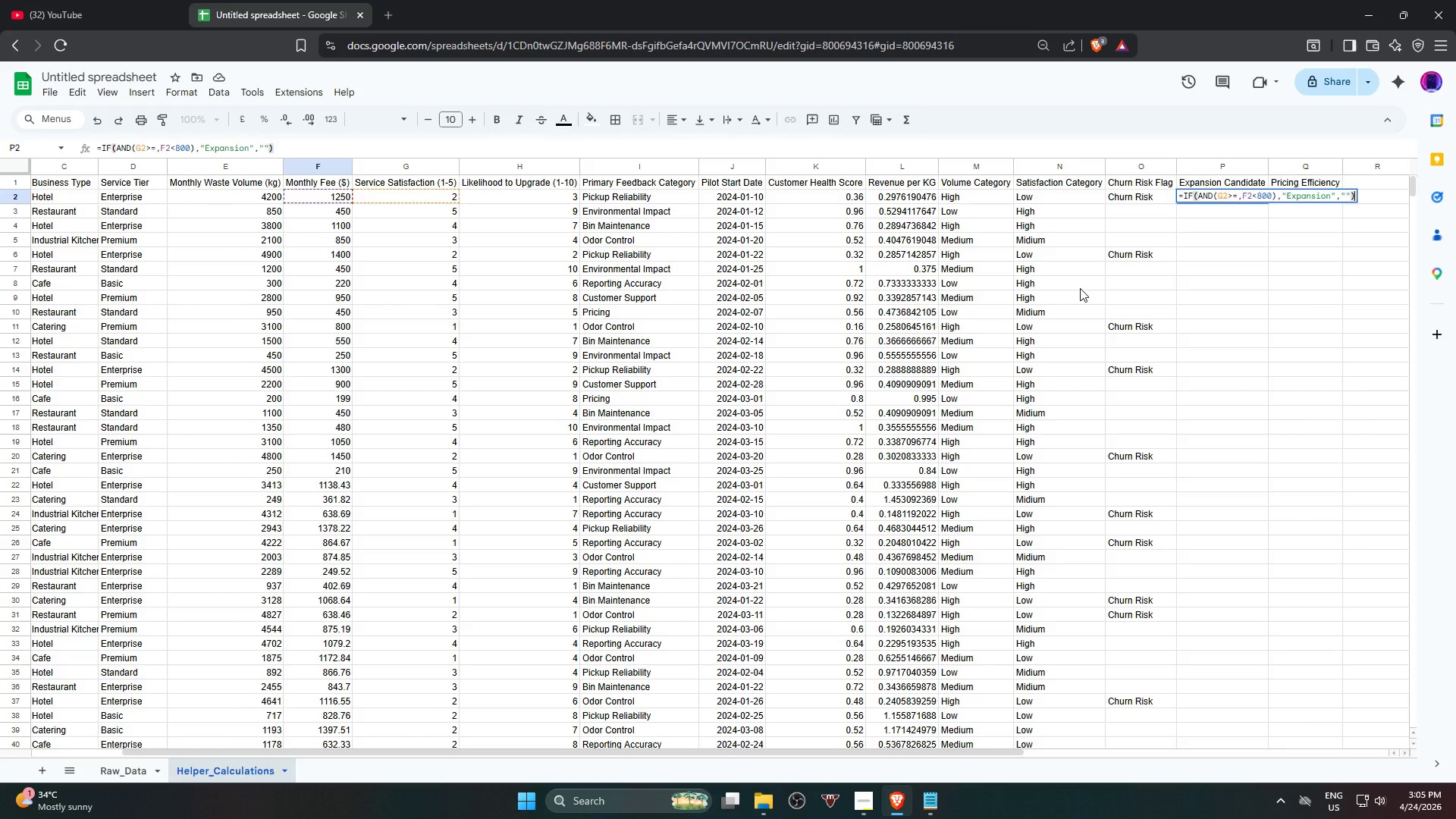 
 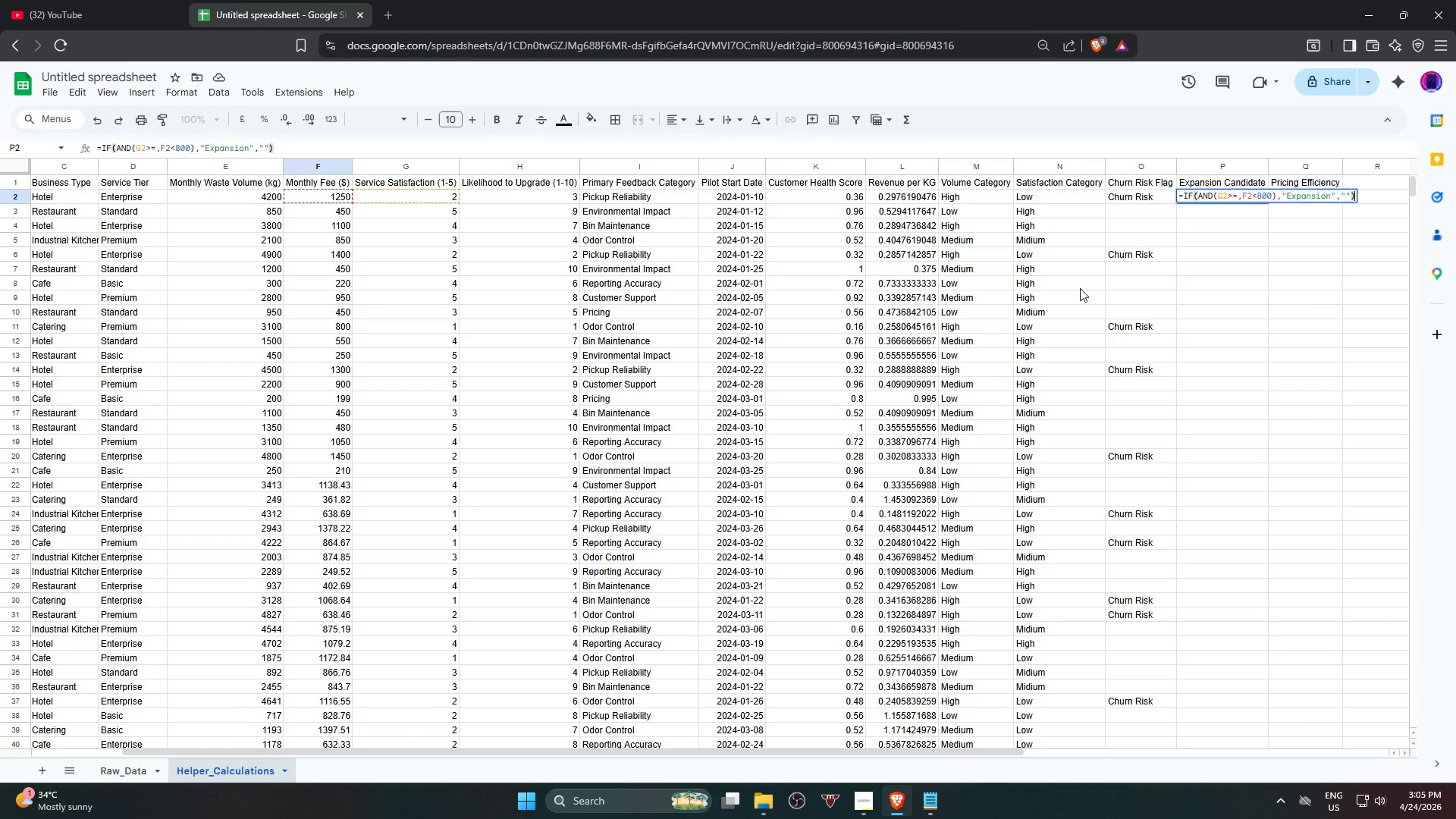 
key(Enter)
 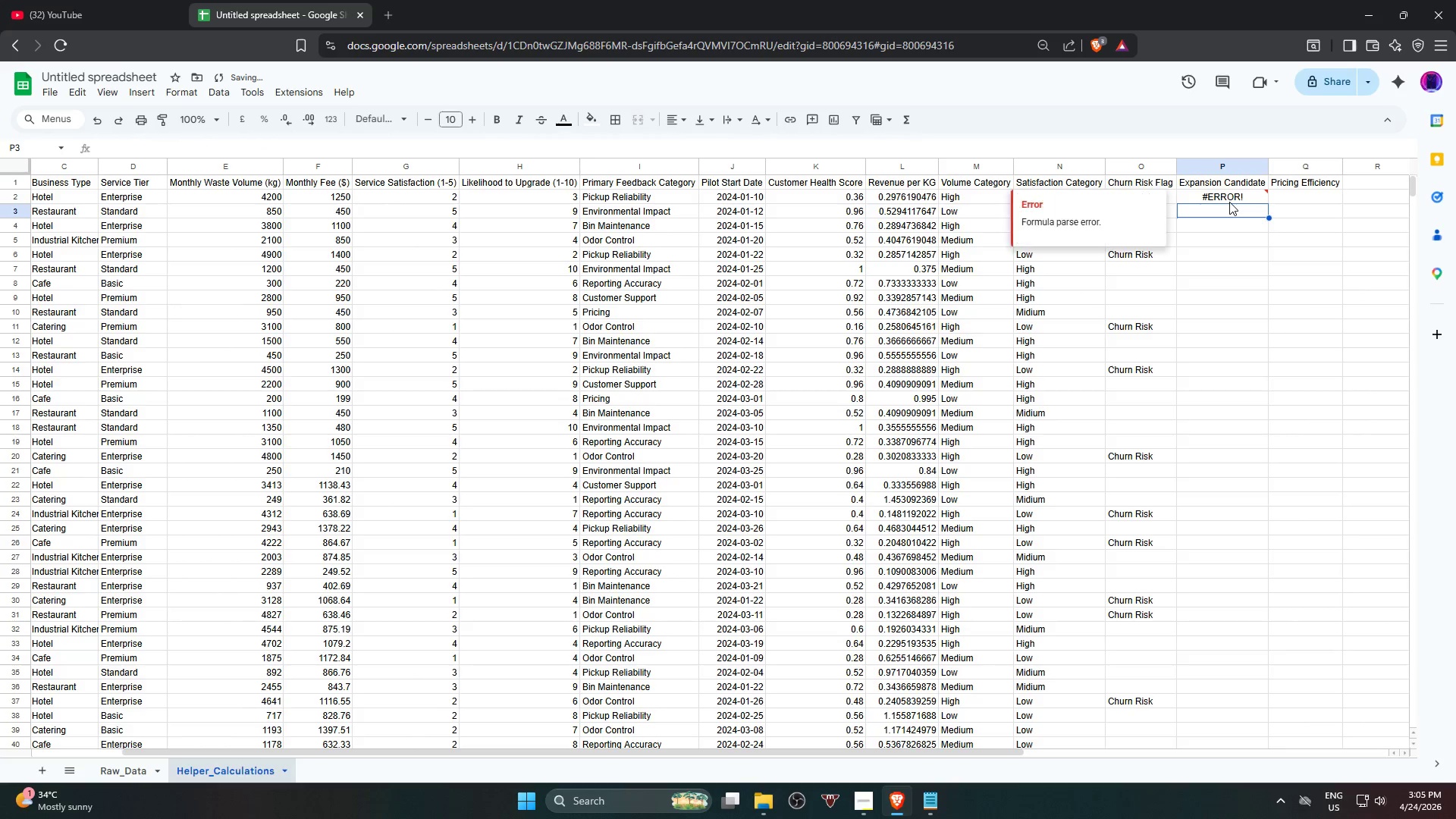 
left_click([1229, 195])
 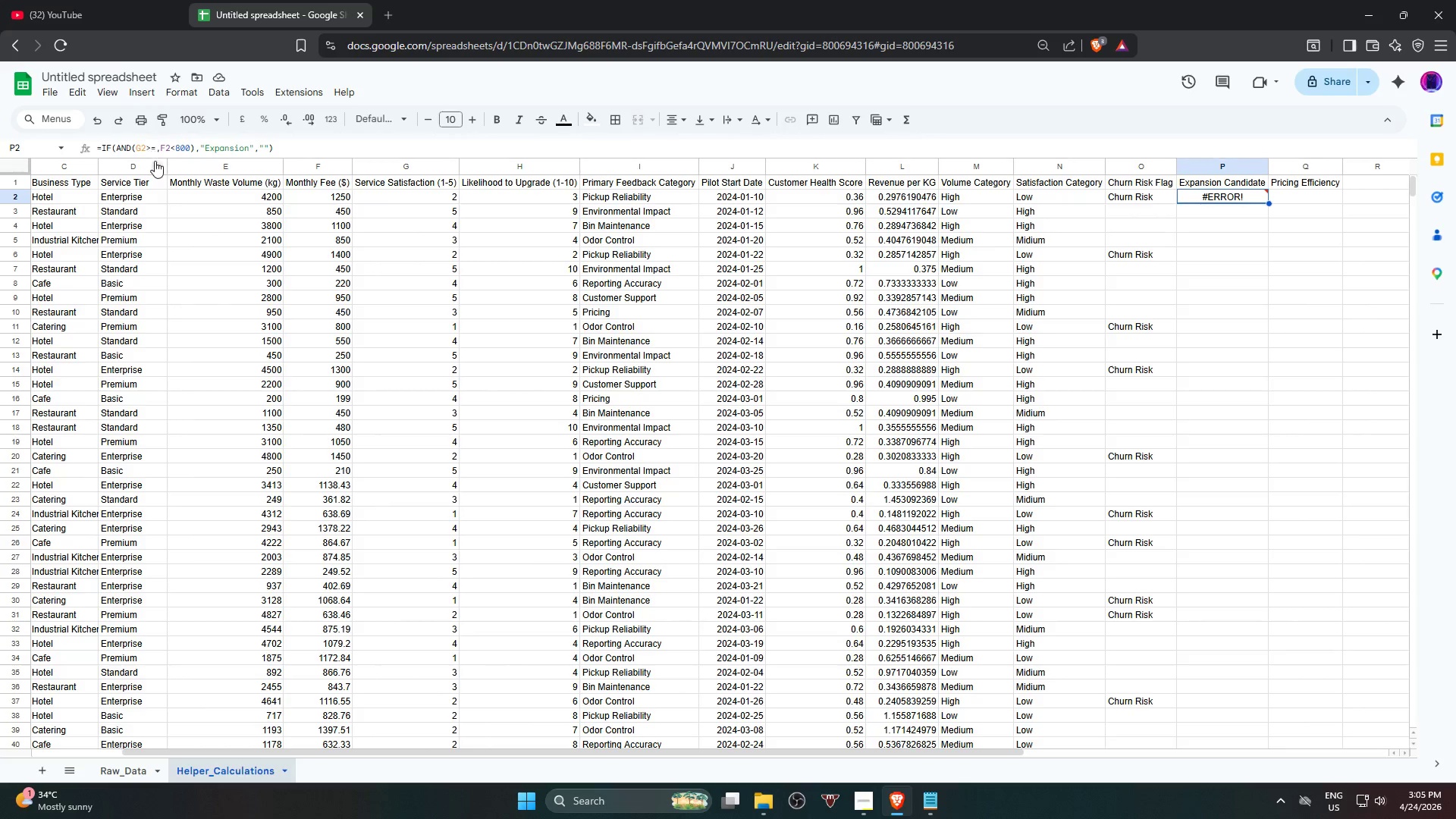 
wait(15.47)
 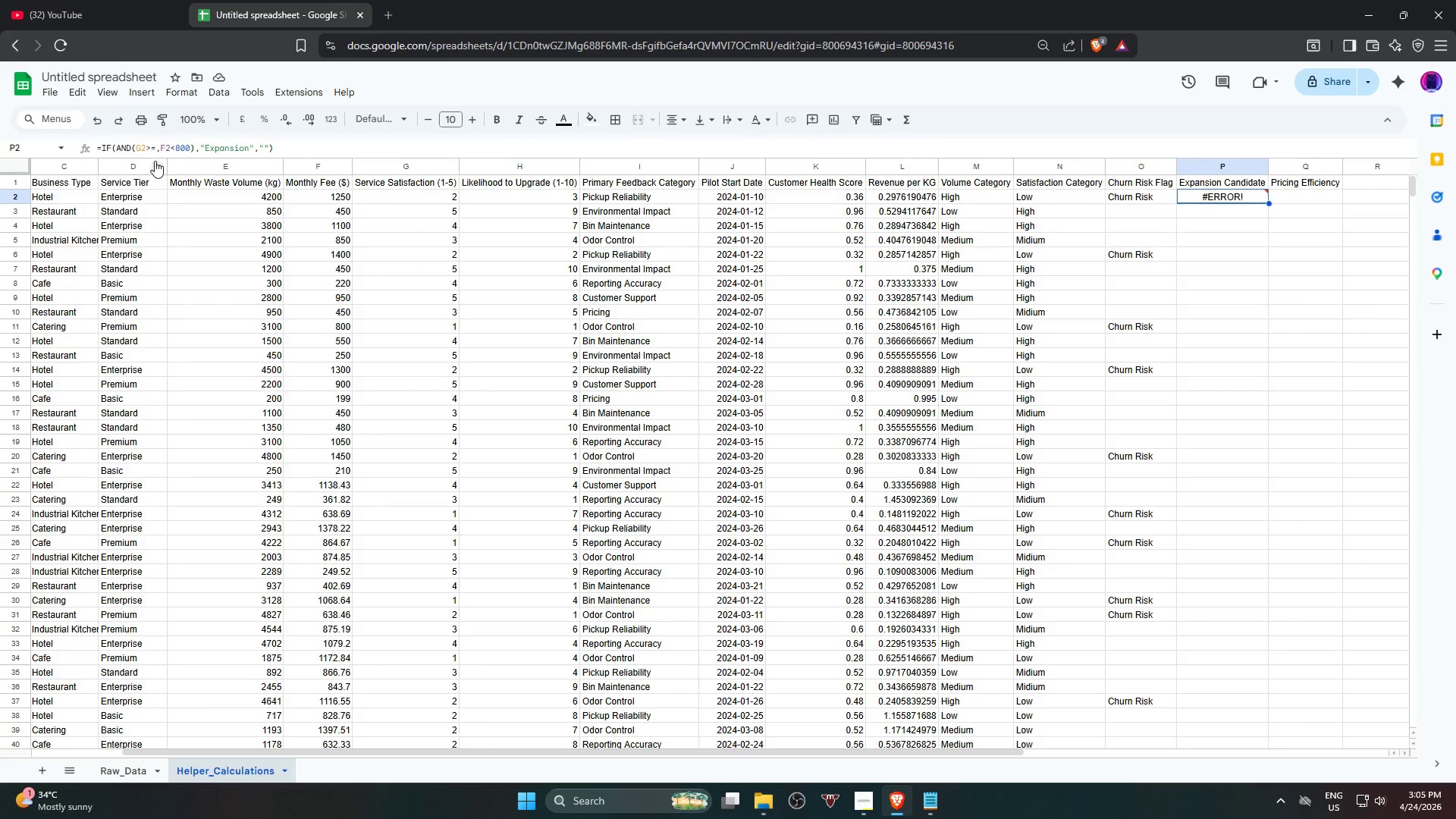 
left_click([157, 147])
 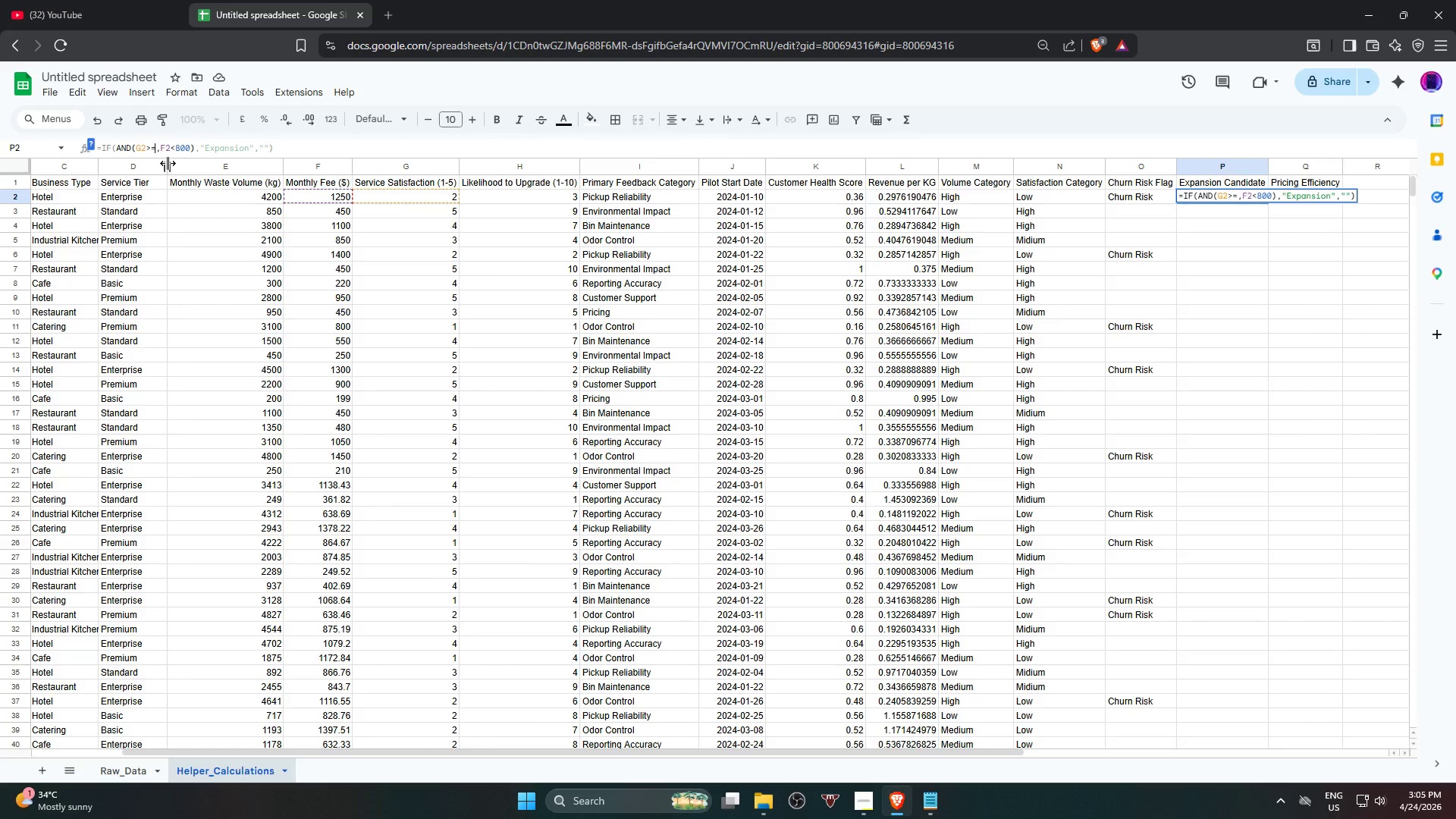 
key(Numpad4)
 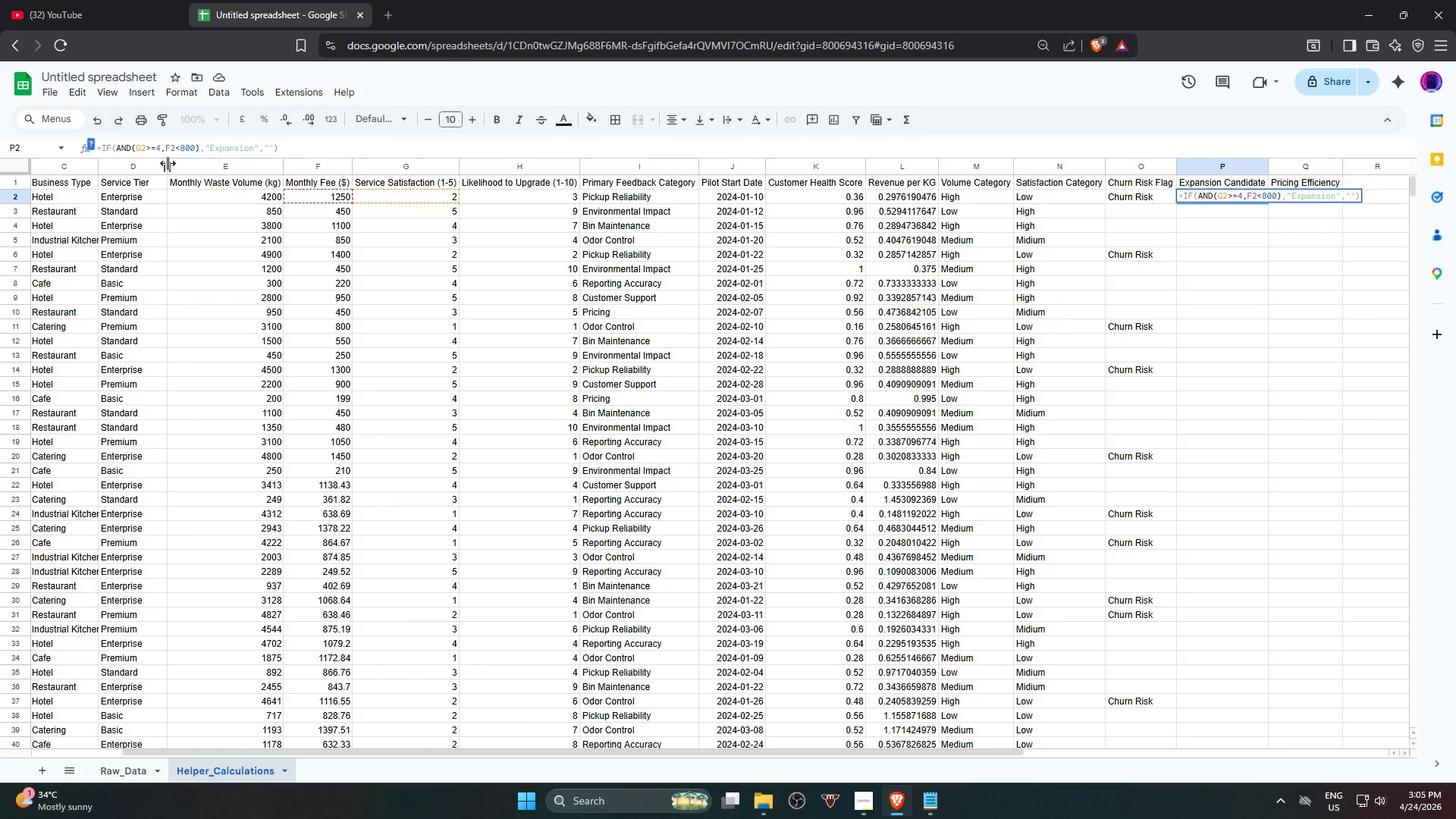 
key(NumpadEnter)
 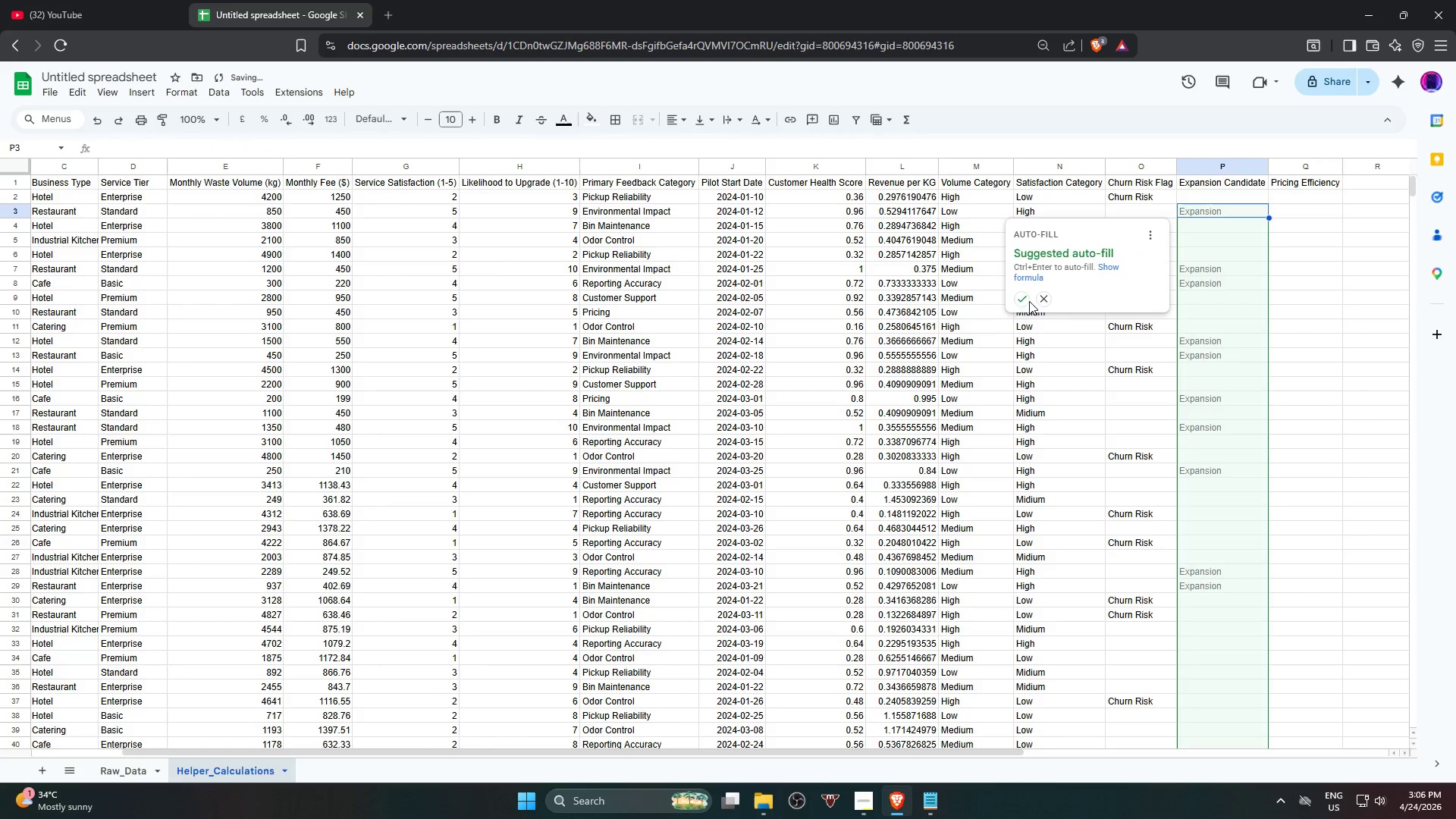 
left_click([1018, 300])
 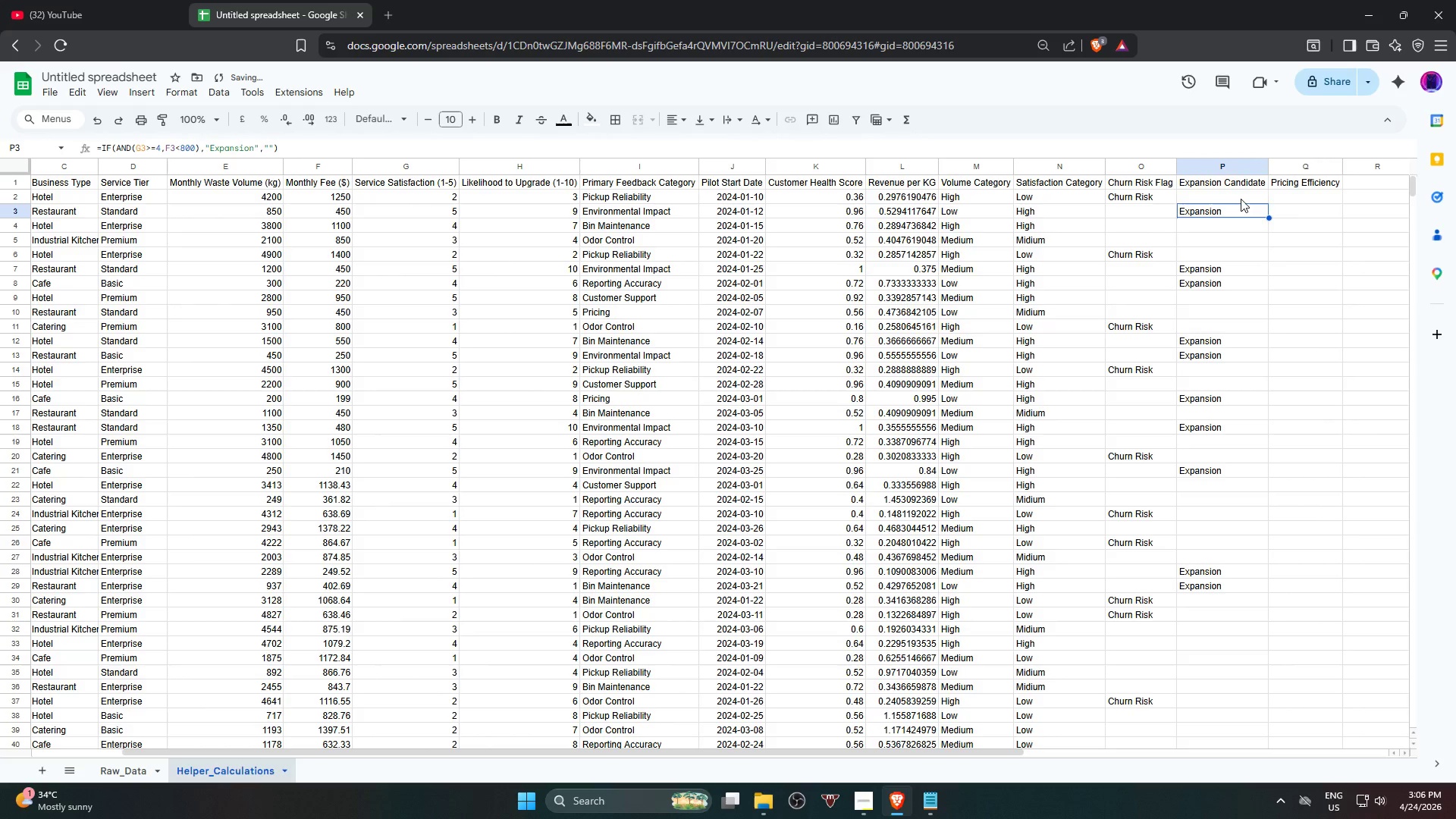 
left_click([1244, 196])
 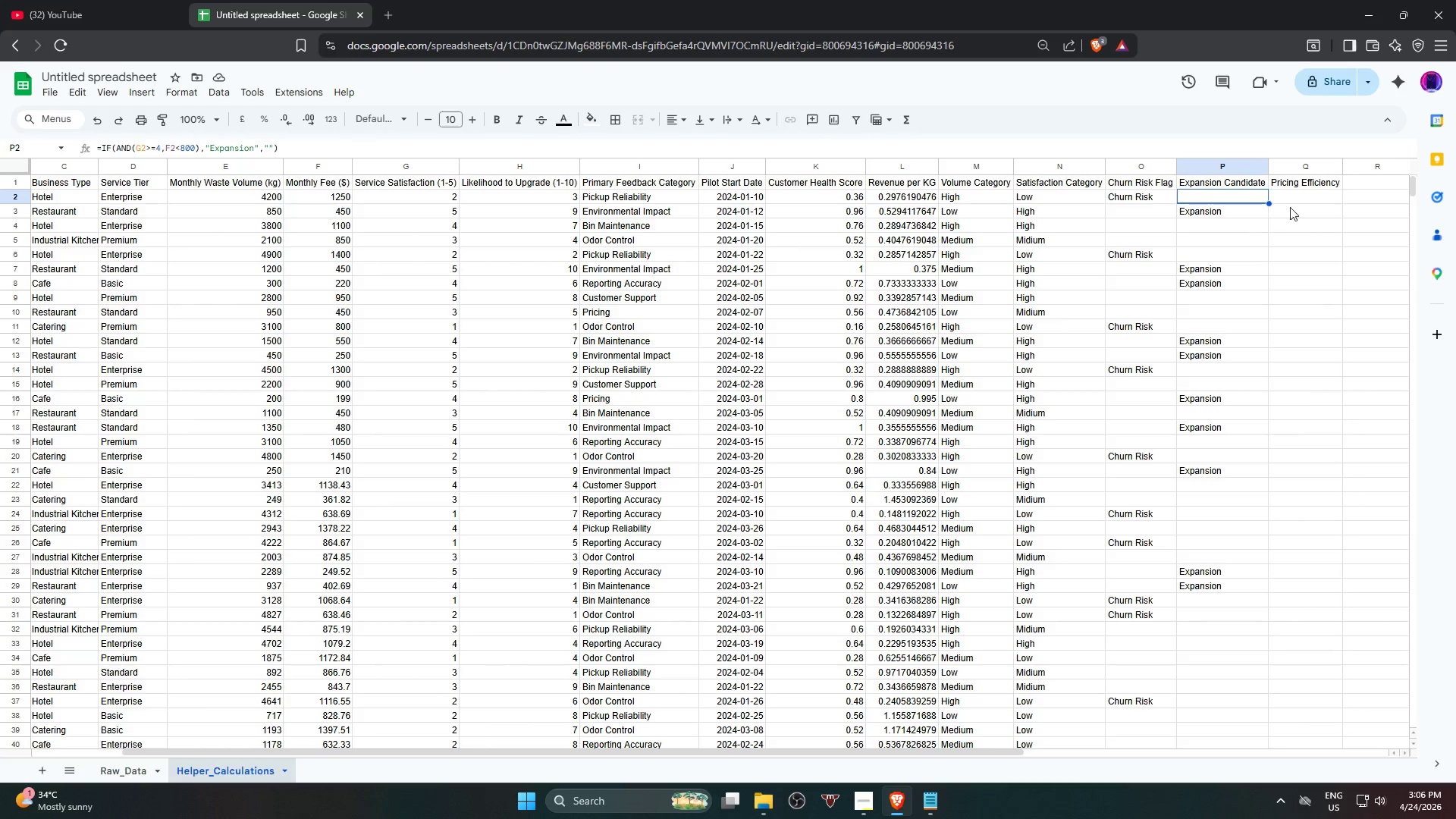 
wait(6.06)
 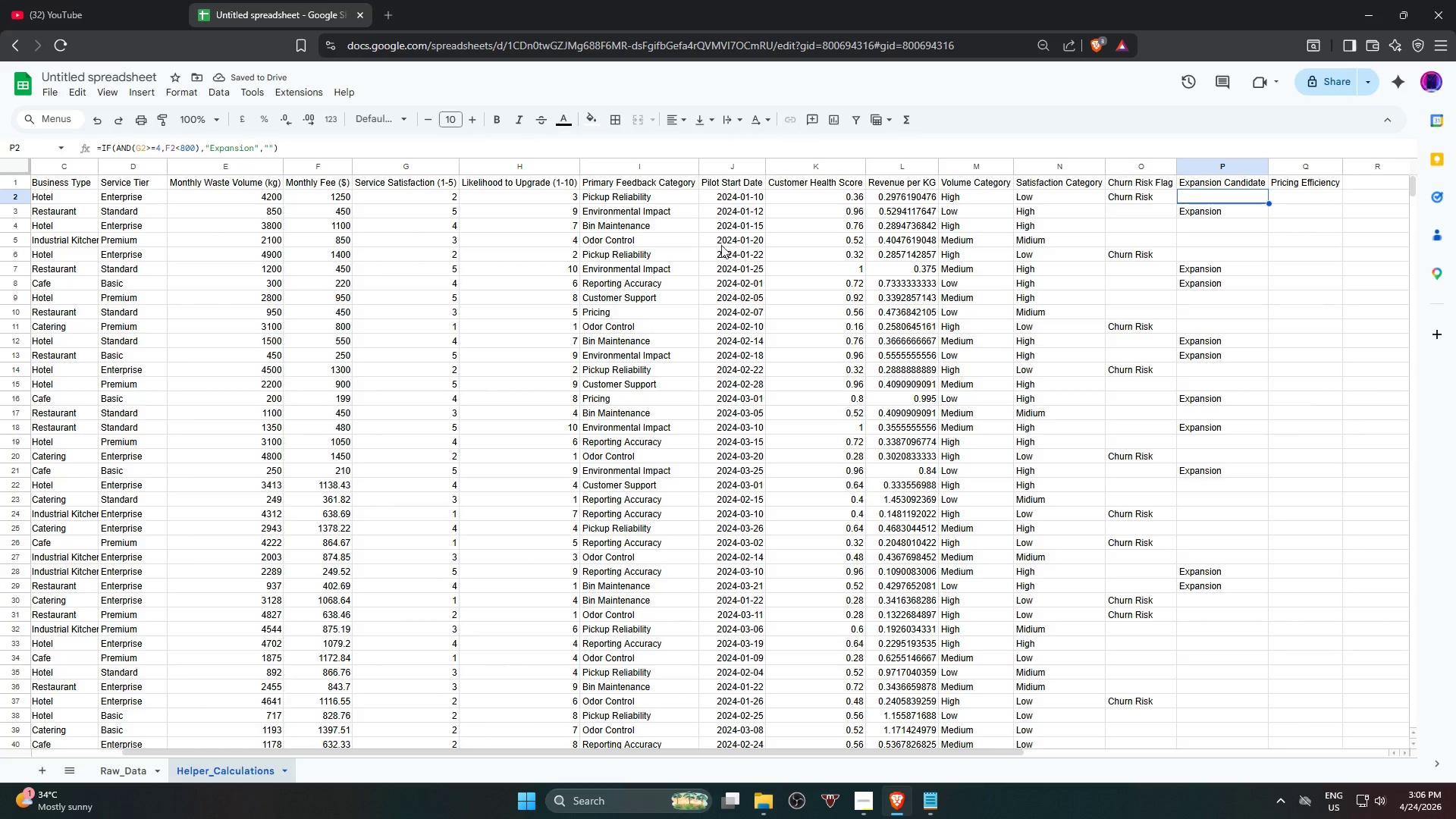 
left_click([1309, 193])
 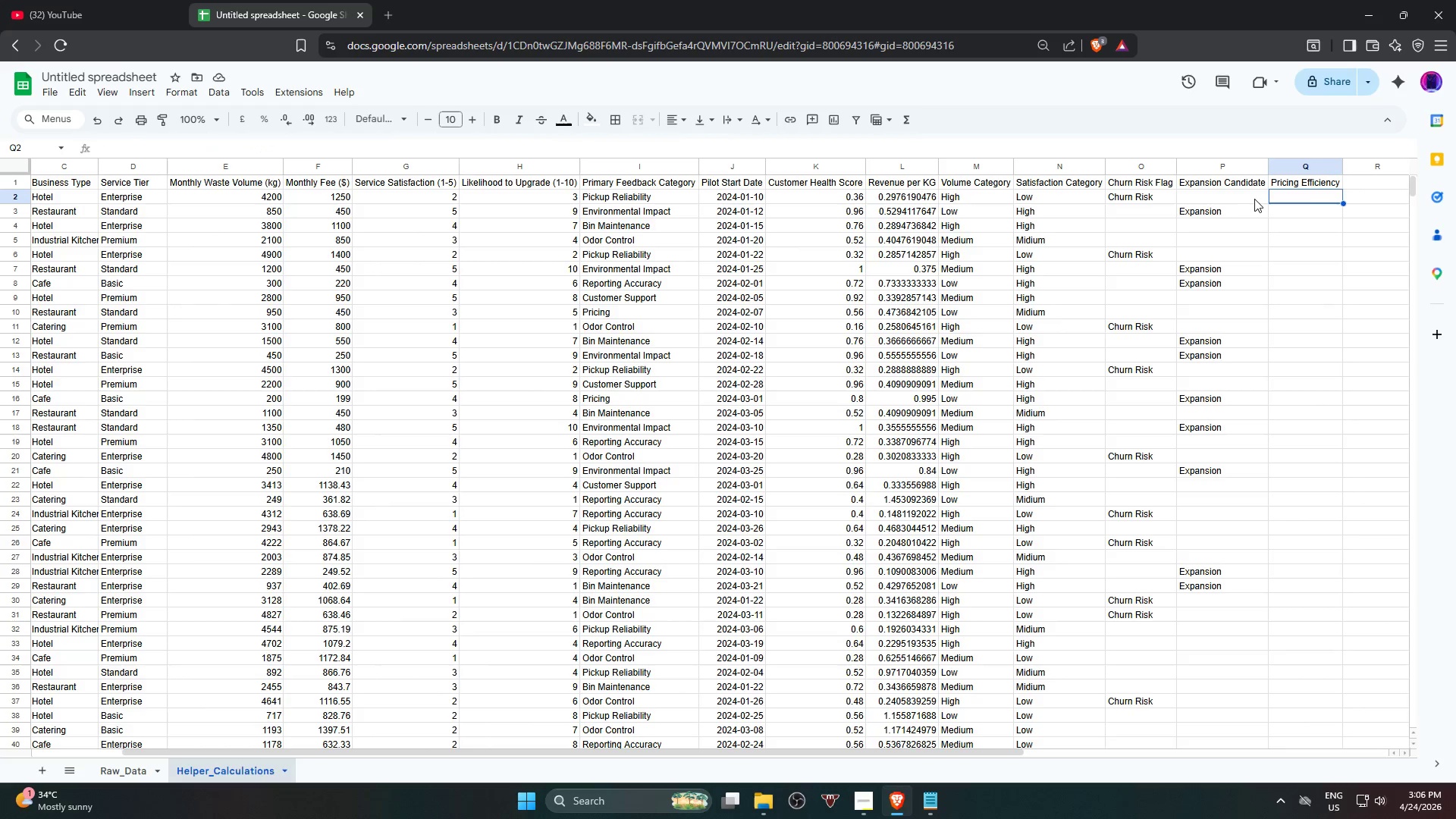 
left_click([1230, 199])
 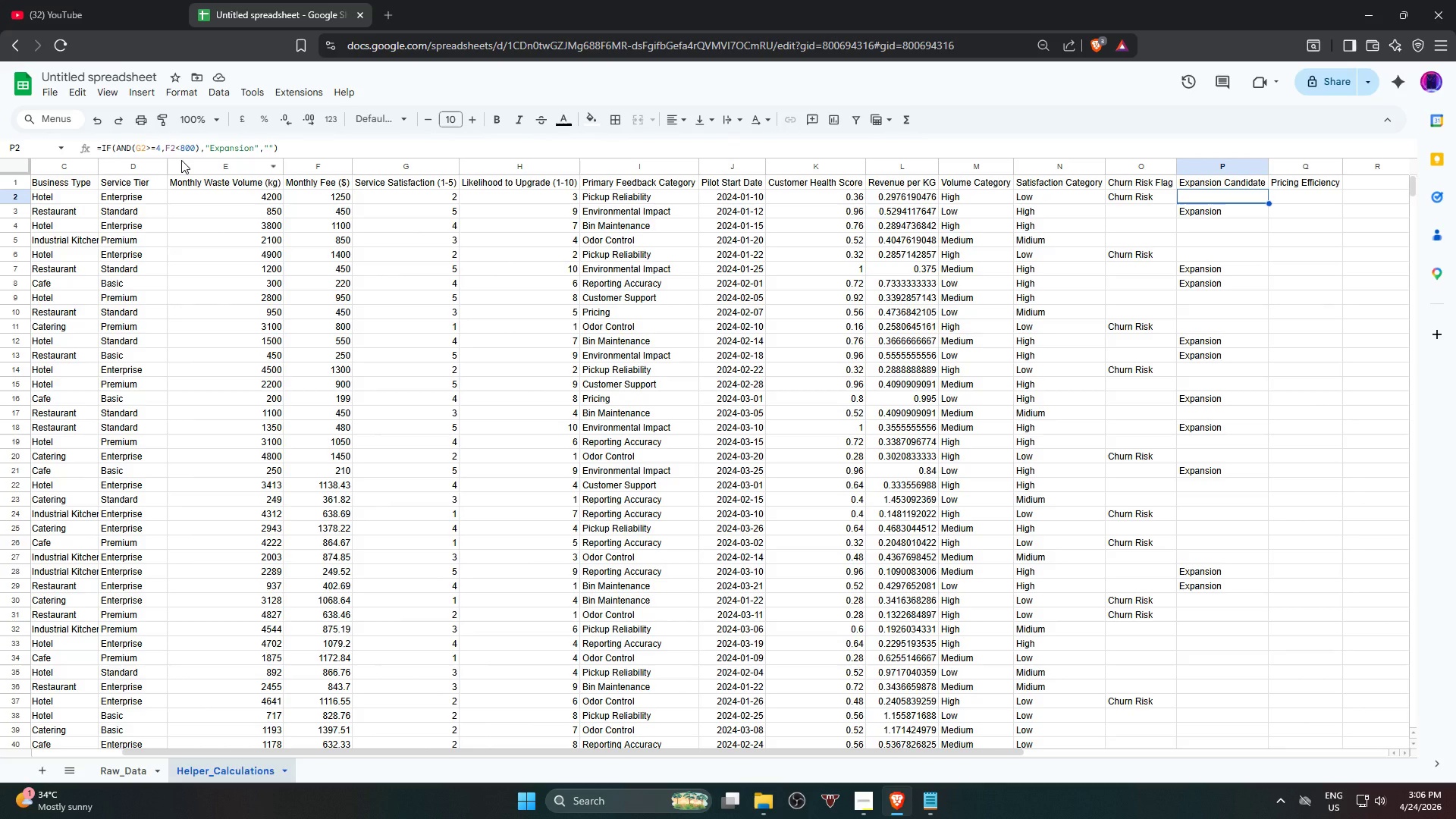 
wait(13.01)
 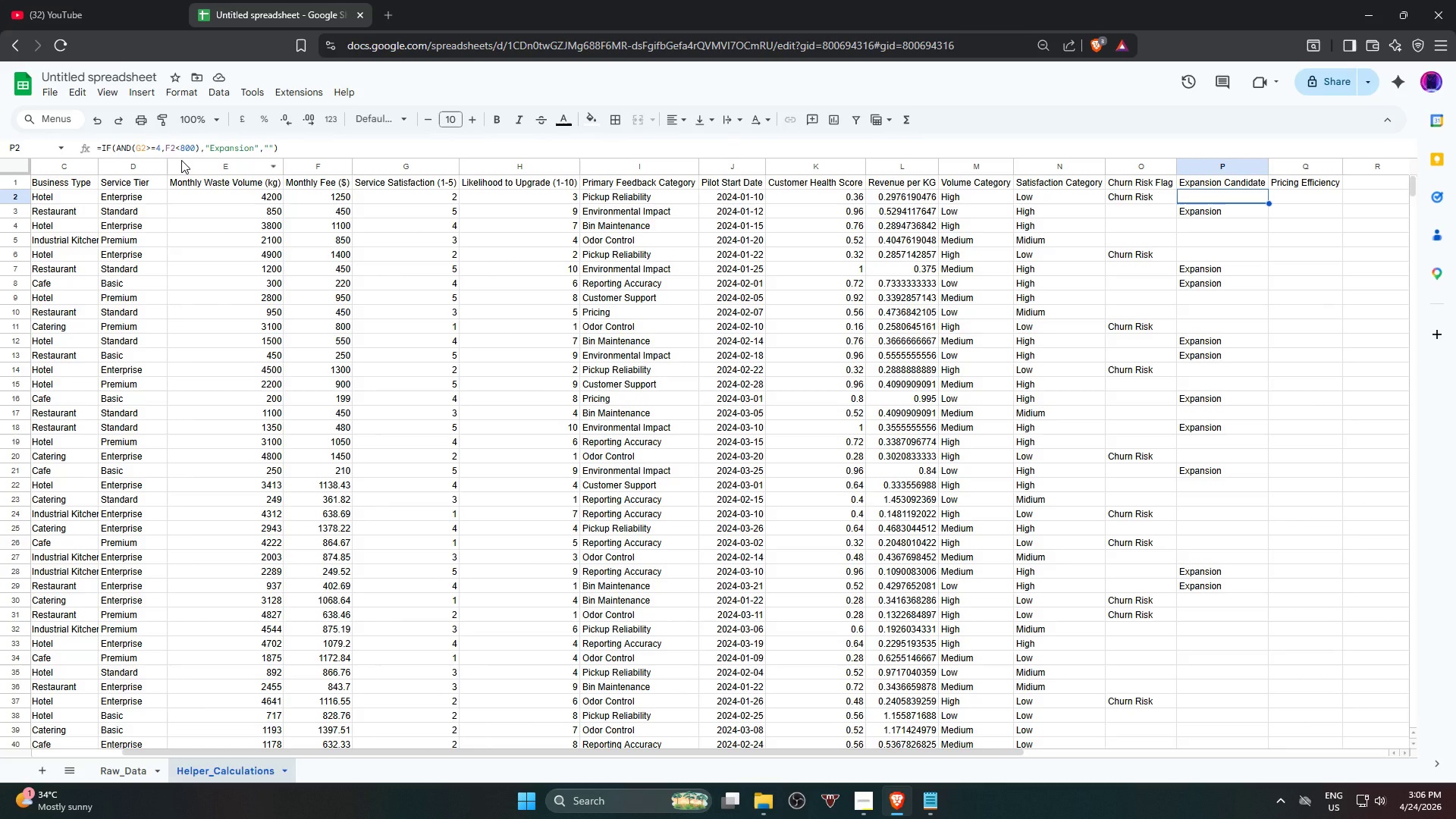 
left_click([869, 810])